 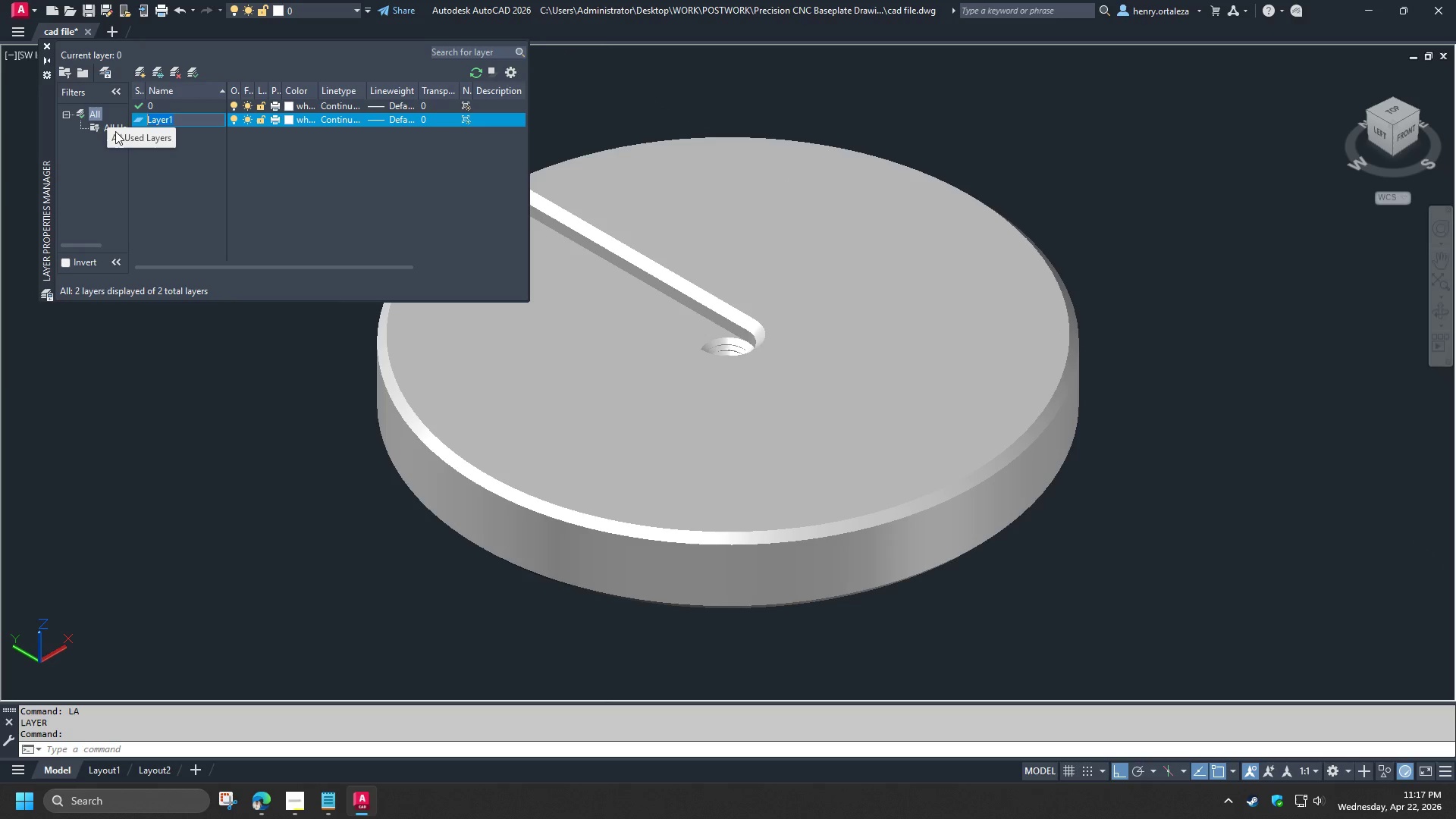 
type(BASELO)
key(Backspace)
key(Backspace)
type(PLATE)
 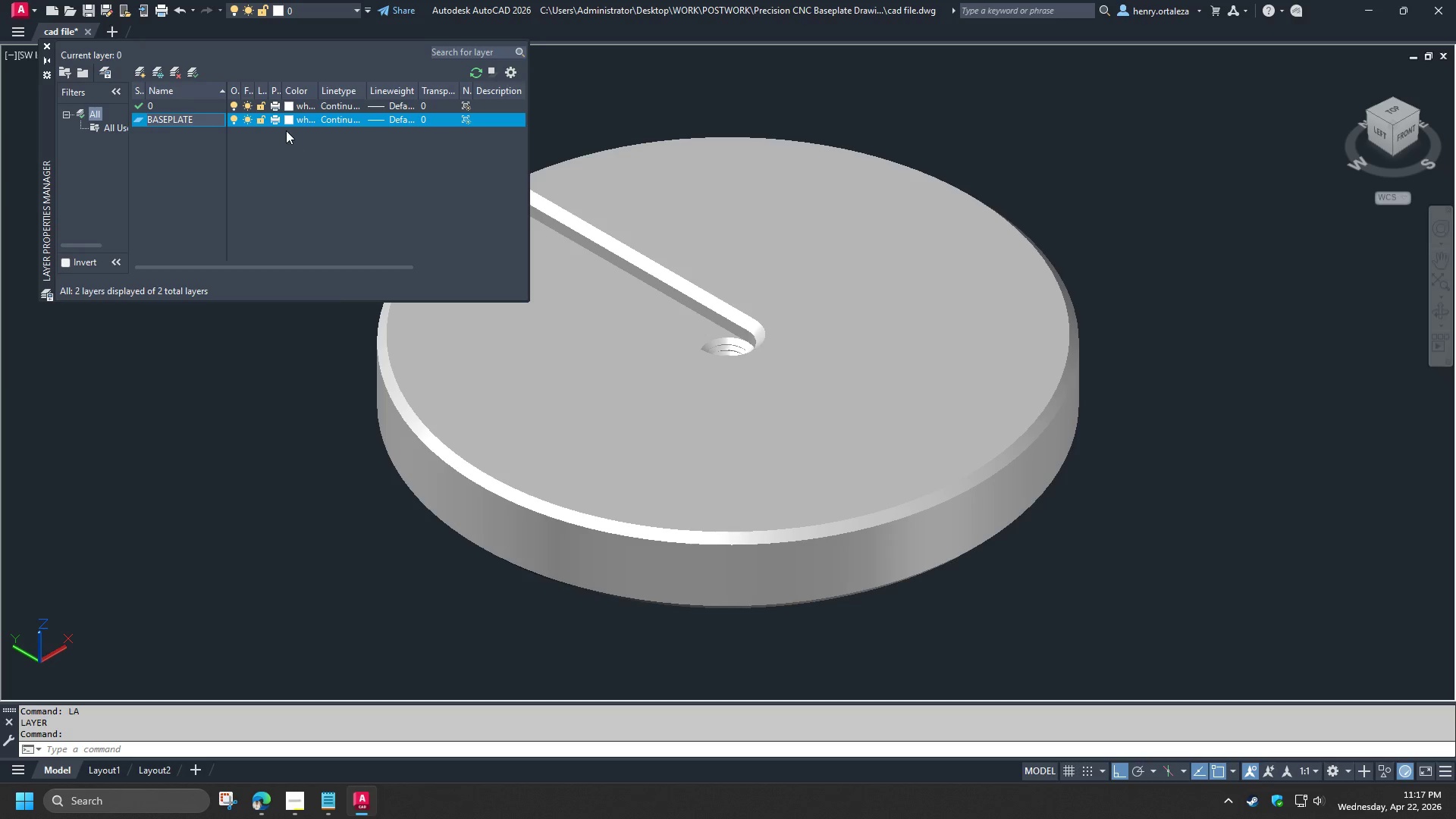 
left_click([287, 122])
 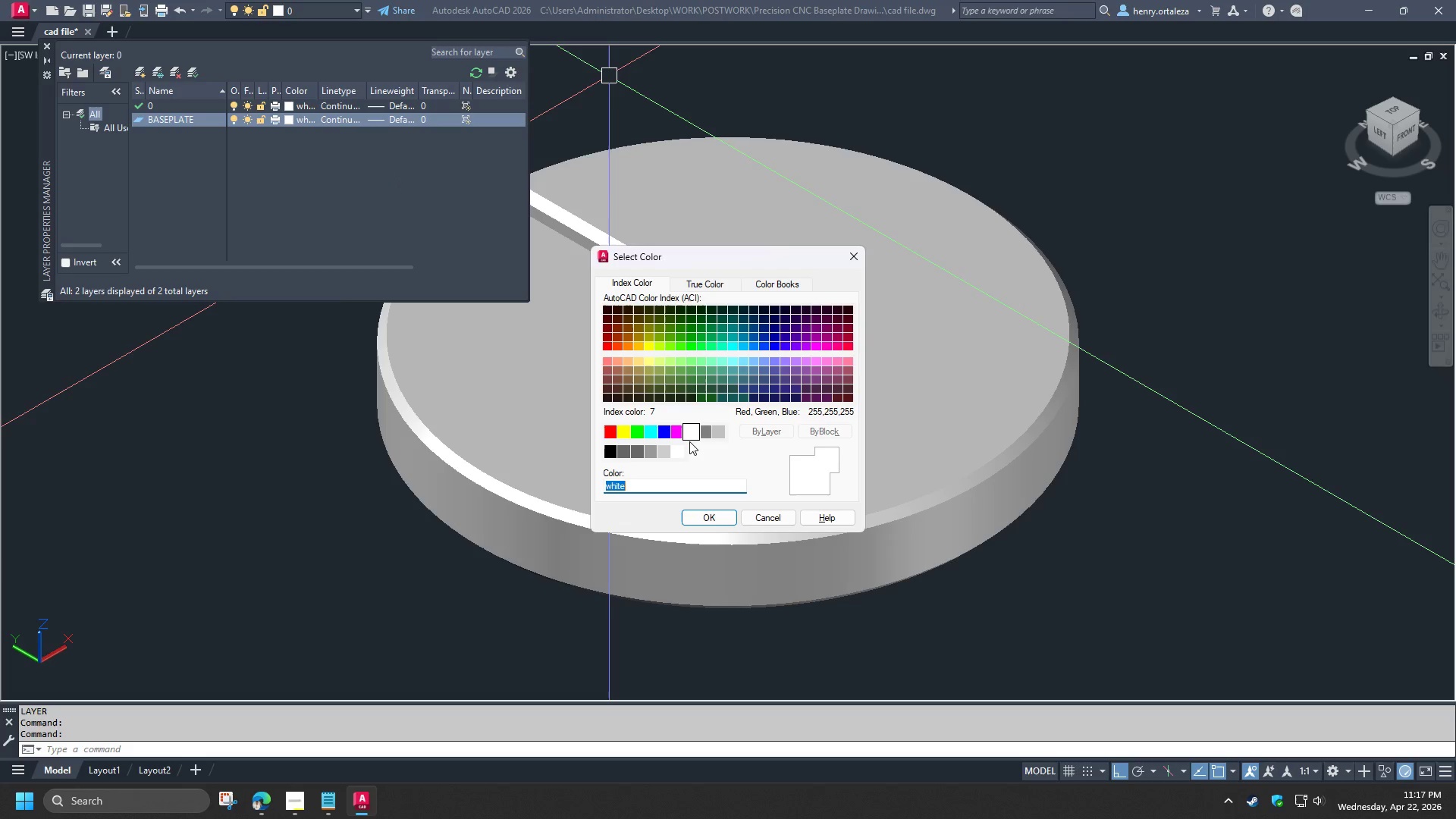 
left_click([650, 435])
 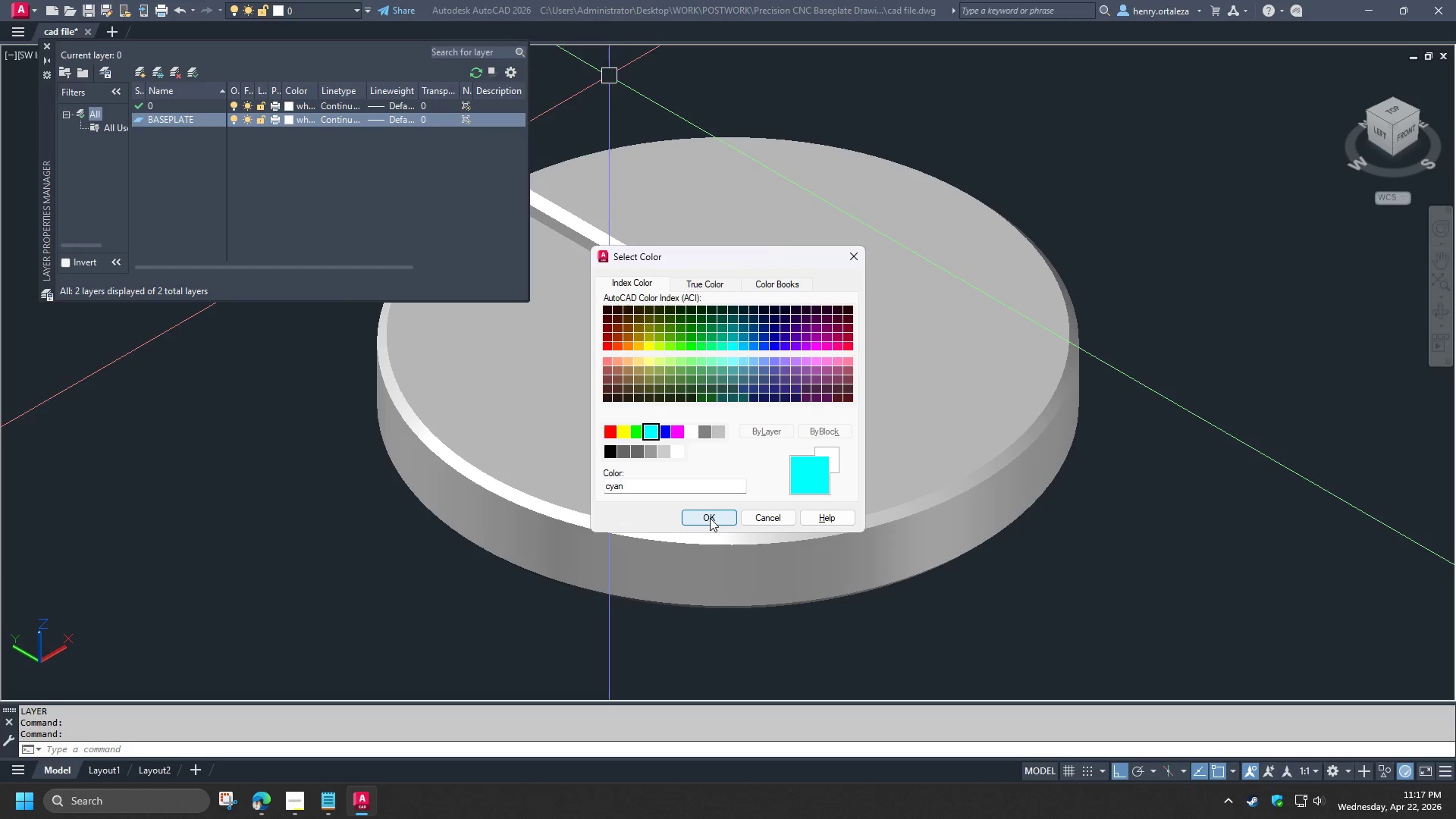 
left_click([710, 518])
 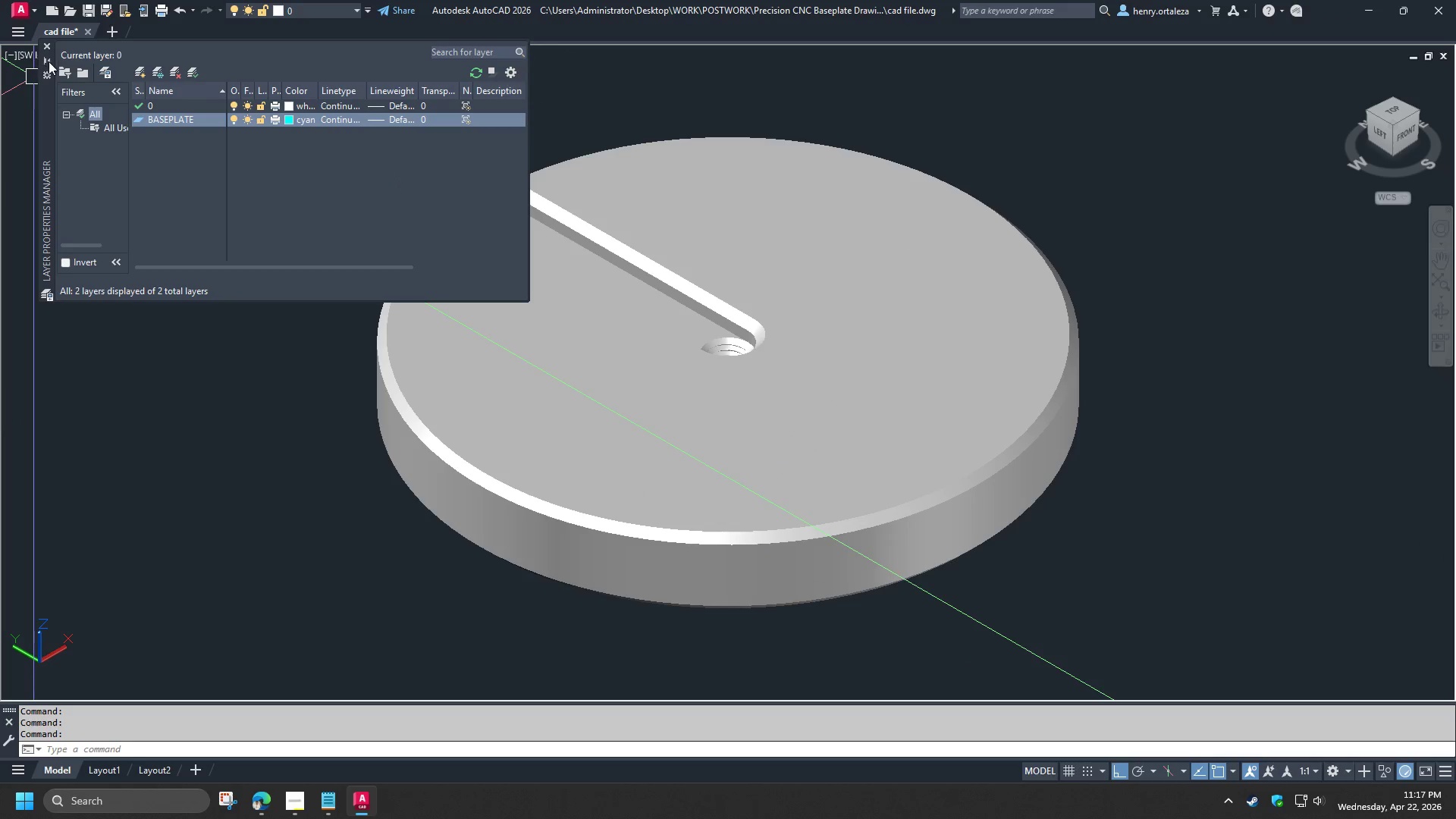 
left_click([48, 48])
 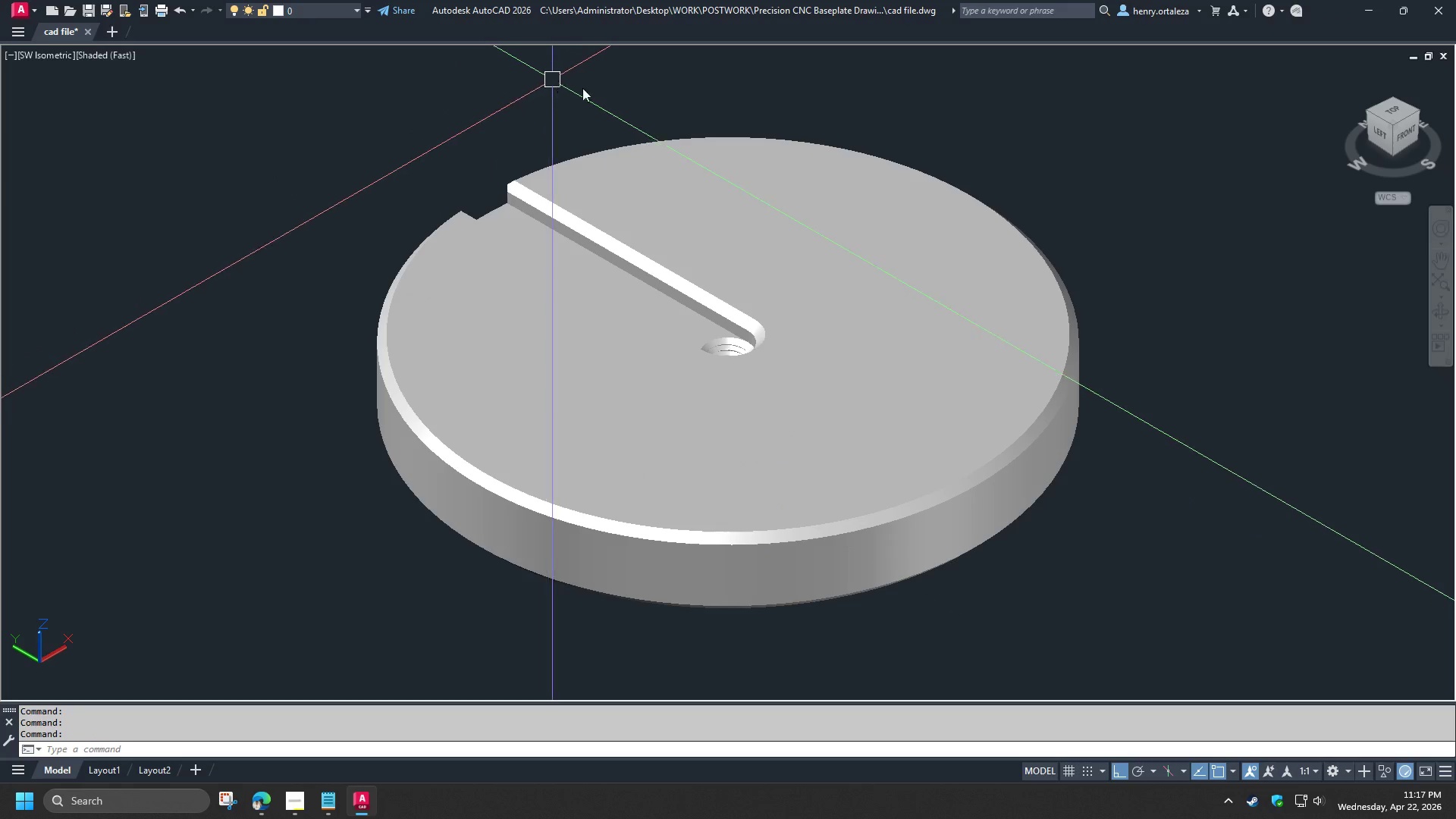 
left_click_drag(start_coordinate=[636, 99], to_coordinate=[617, 130])
 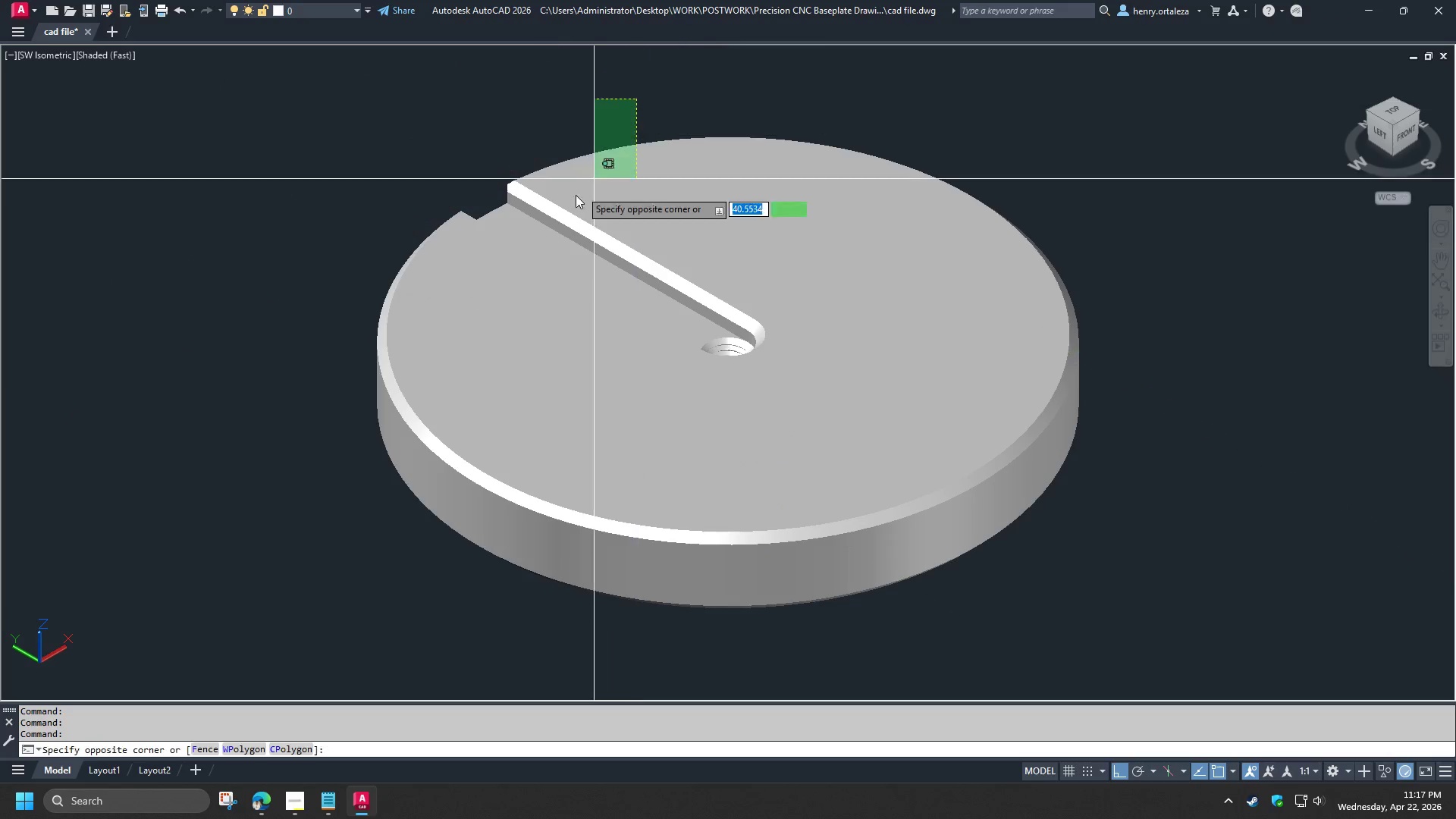 
left_click_drag(start_coordinate=[572, 199], to_coordinate=[568, 213])
 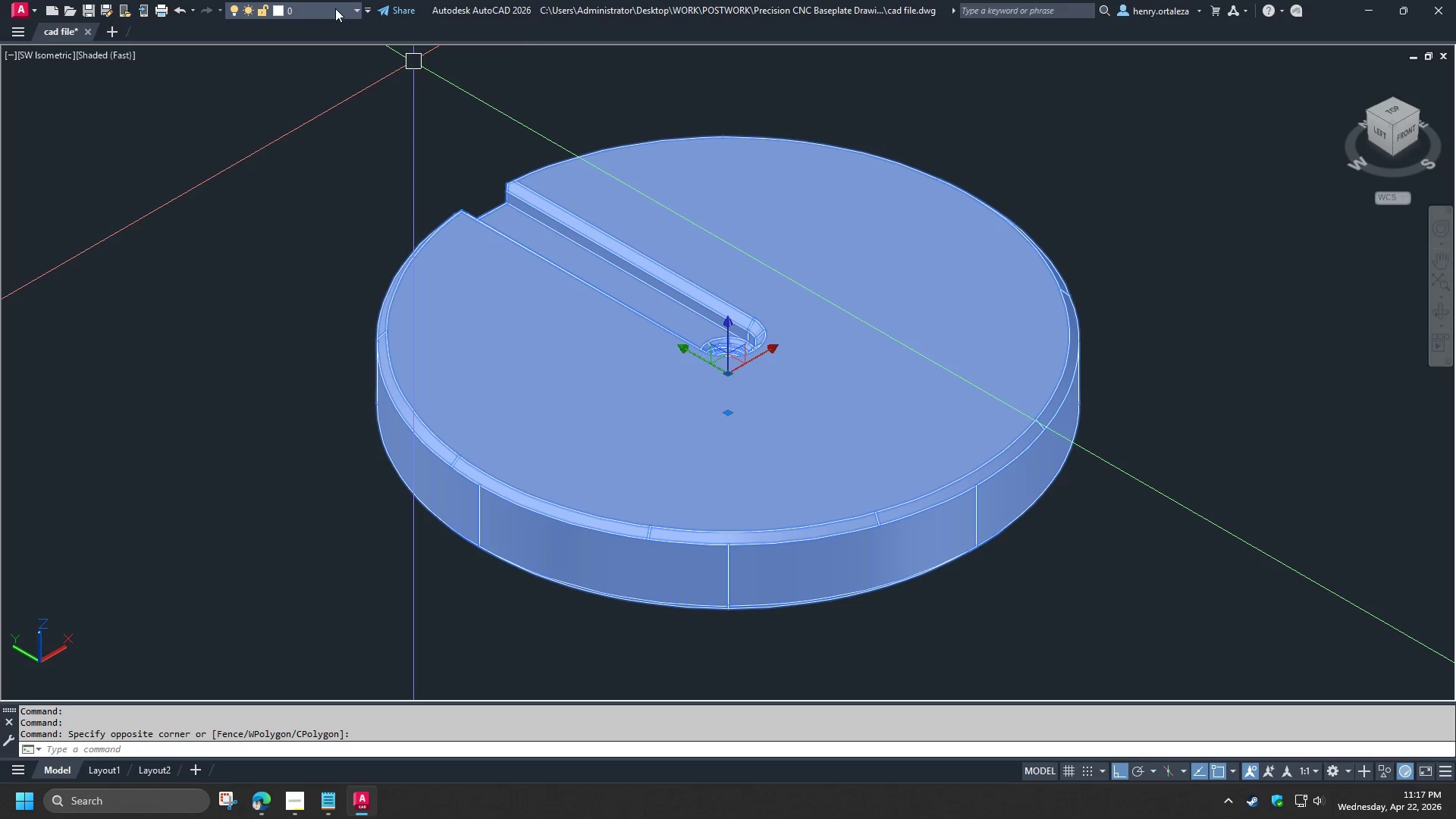 
left_click([335, 8])
 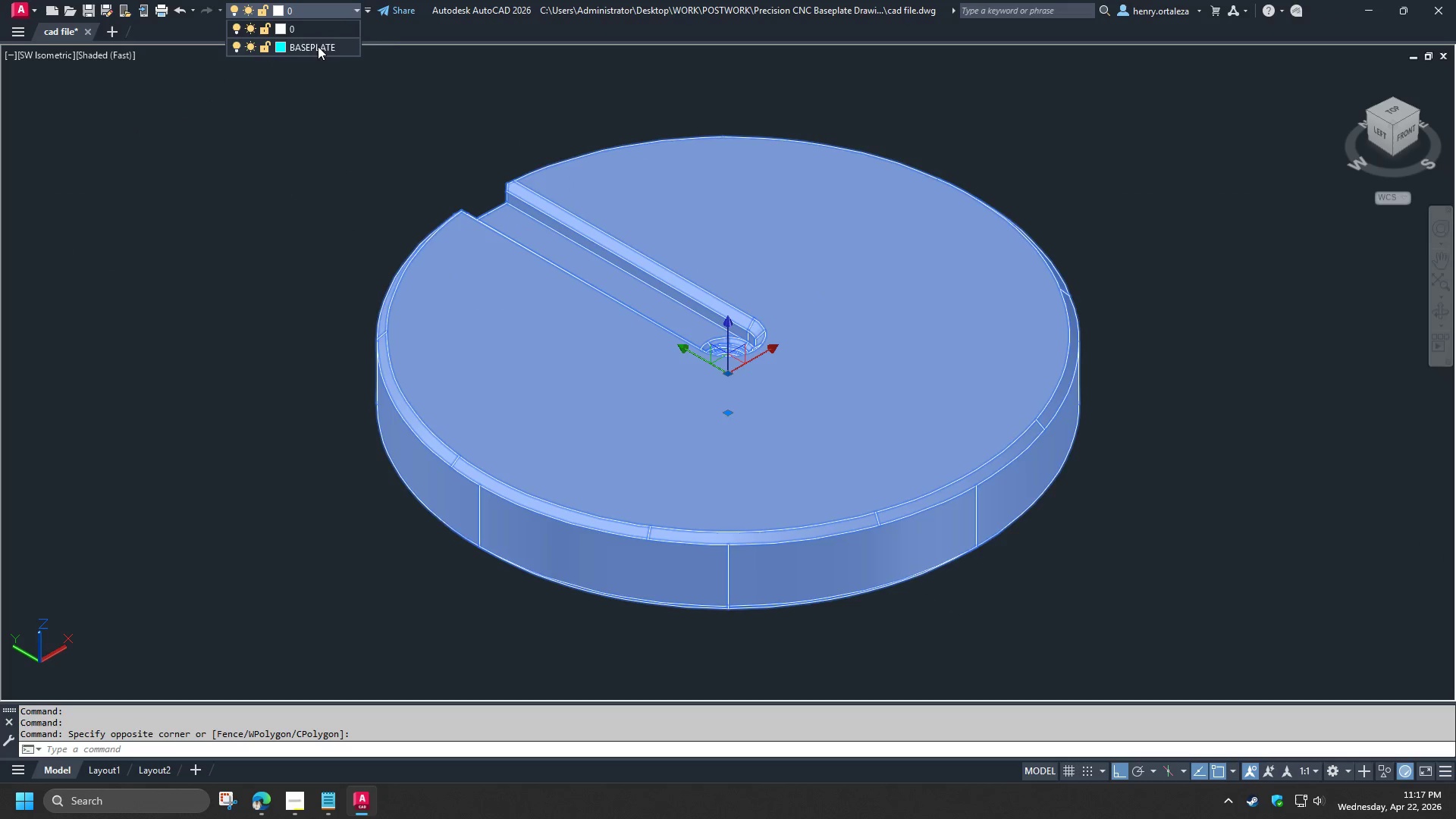 
left_click([318, 46])
 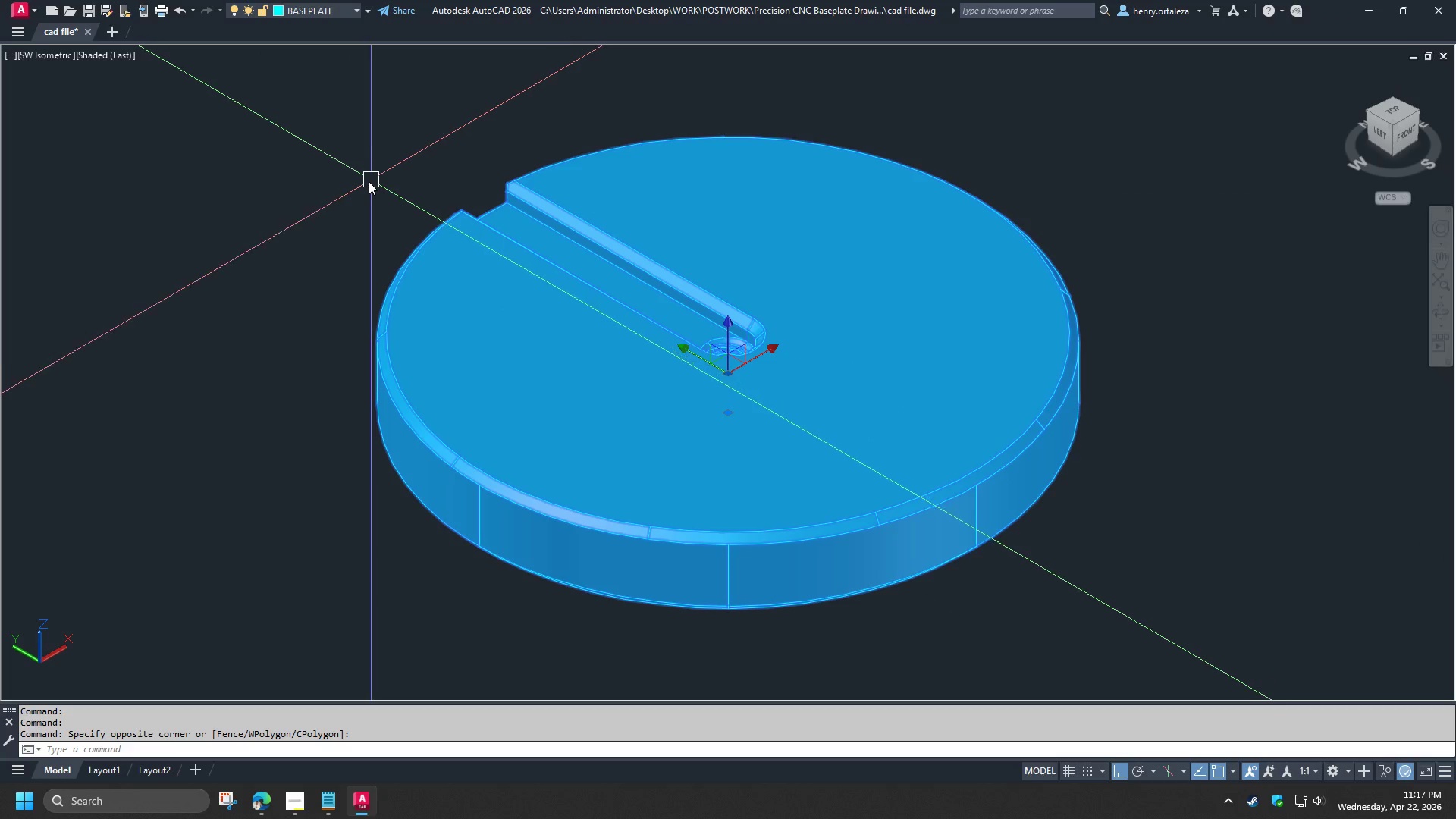 
key(Control+ControlLeft)
 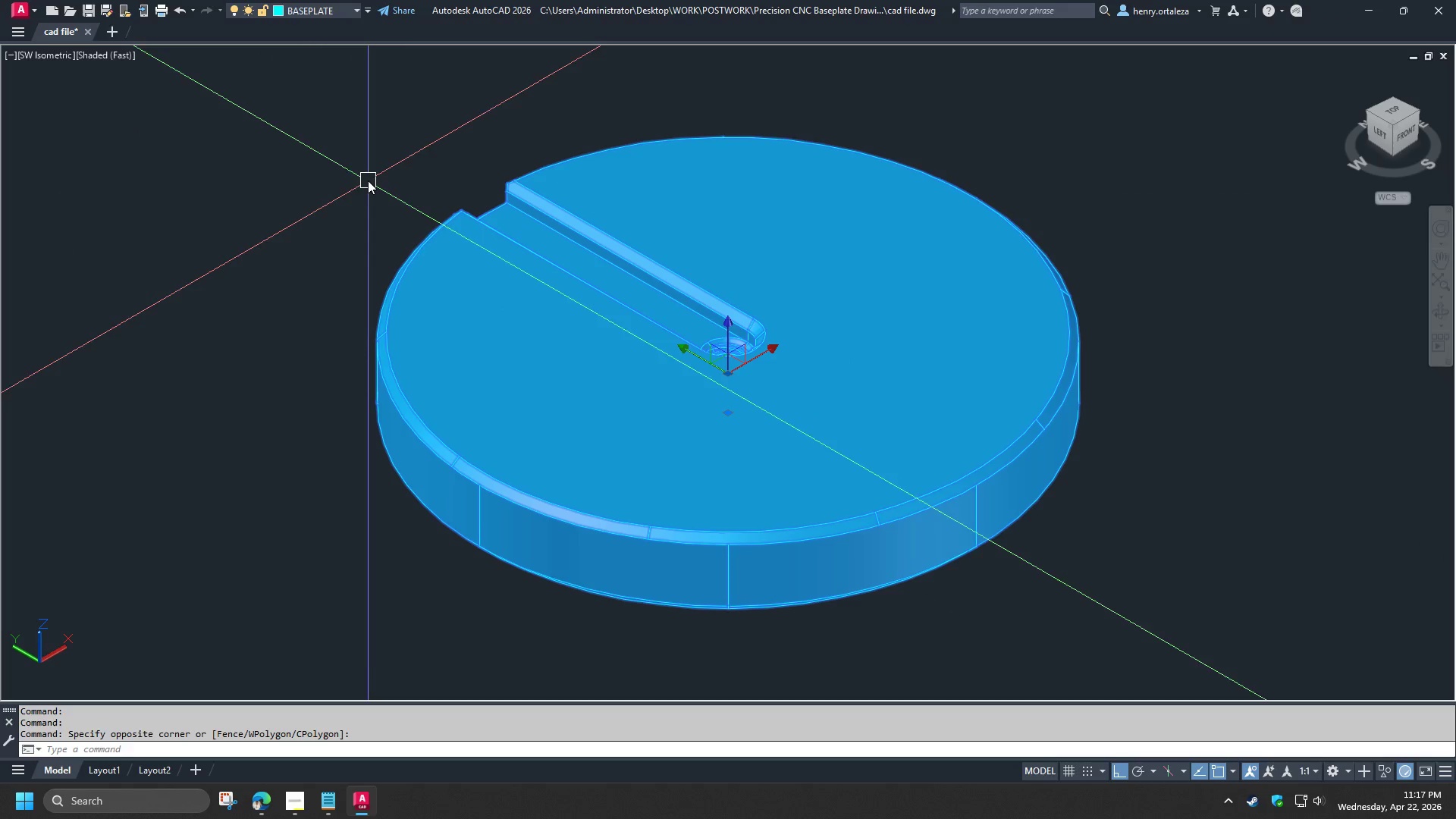 
key(Control+A)
 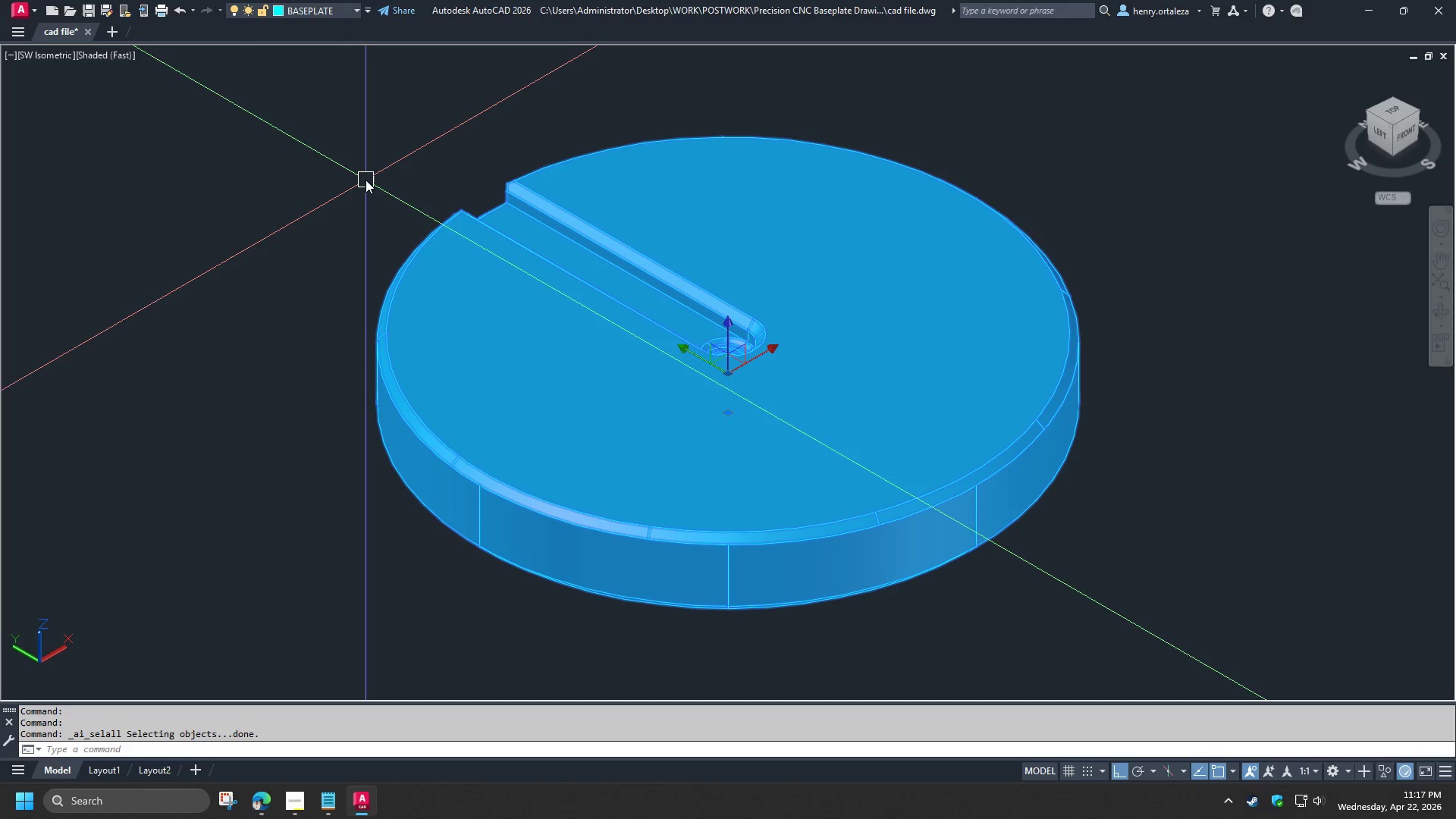 
key(Control+1)
 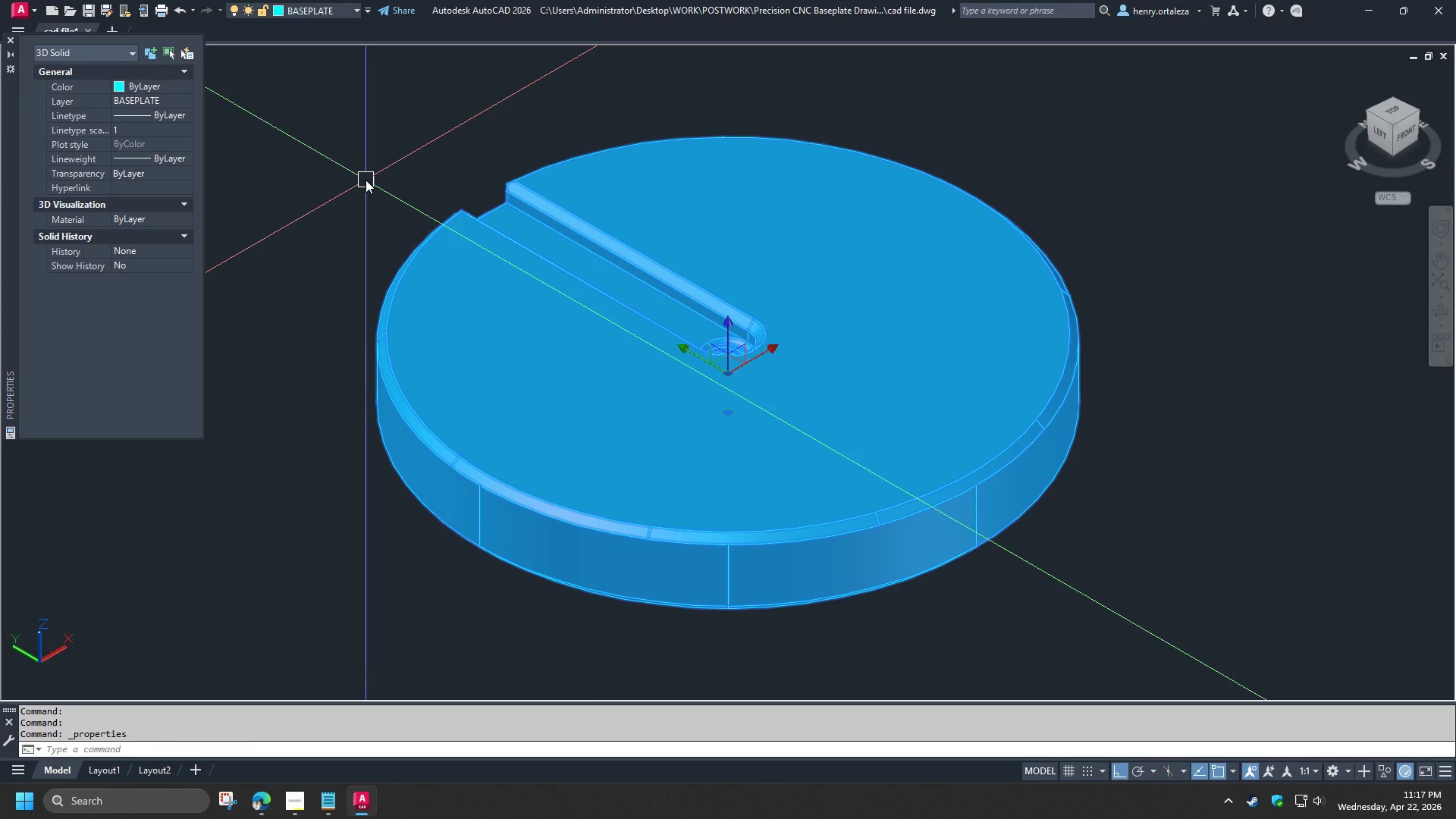 
key(Control+1)
 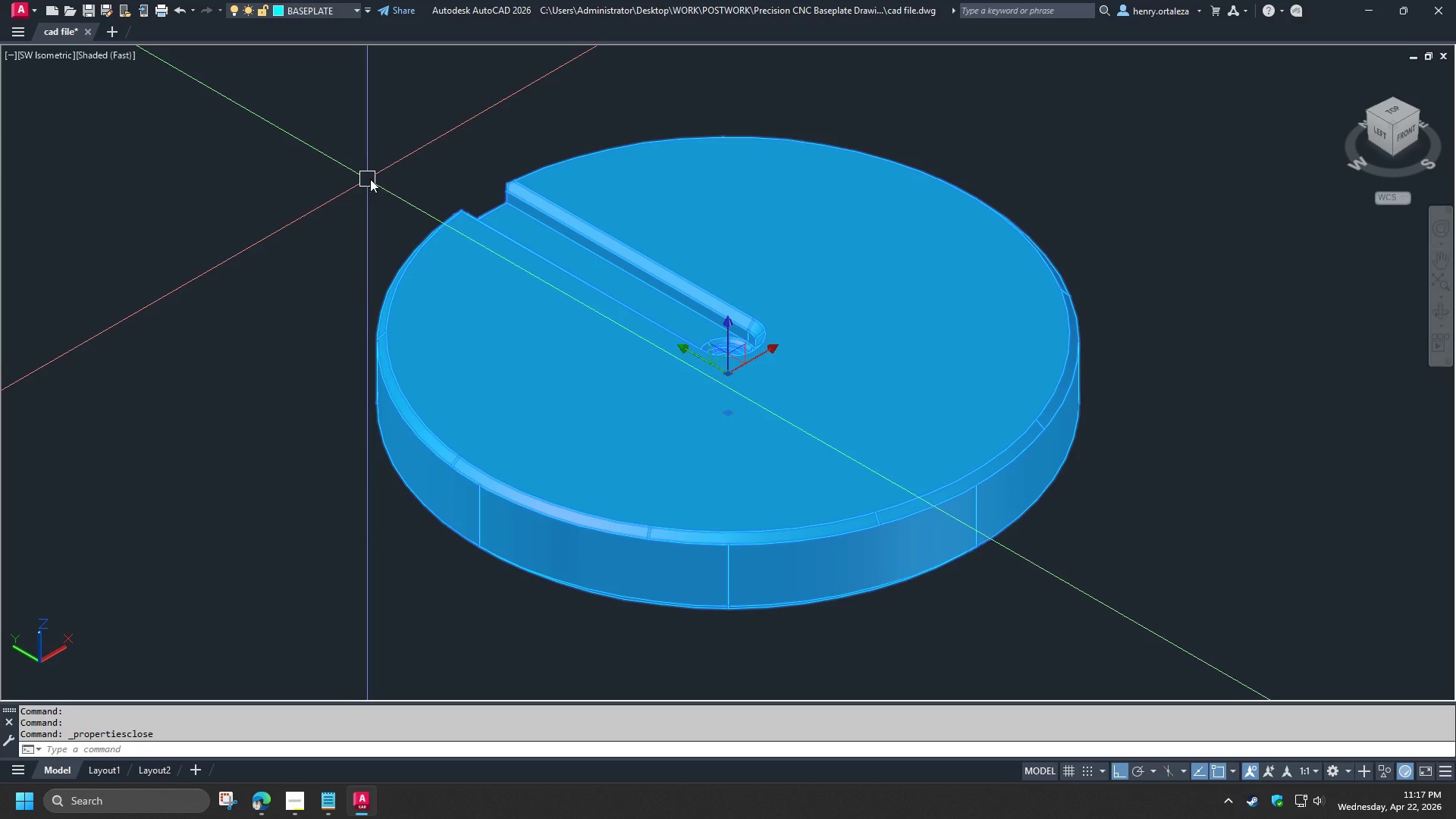 
key(Escape)
type(re )
 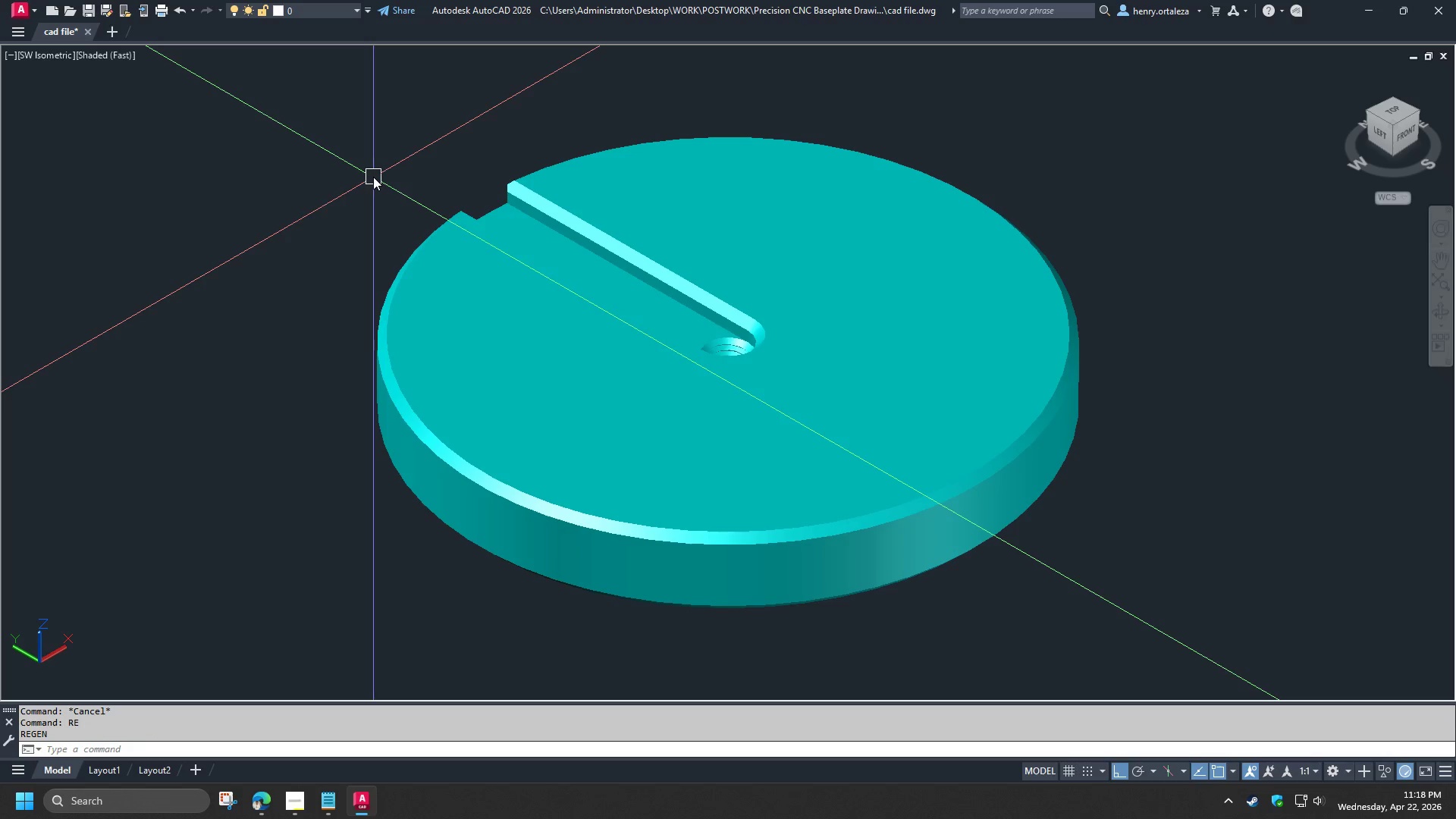 
type(purge )
 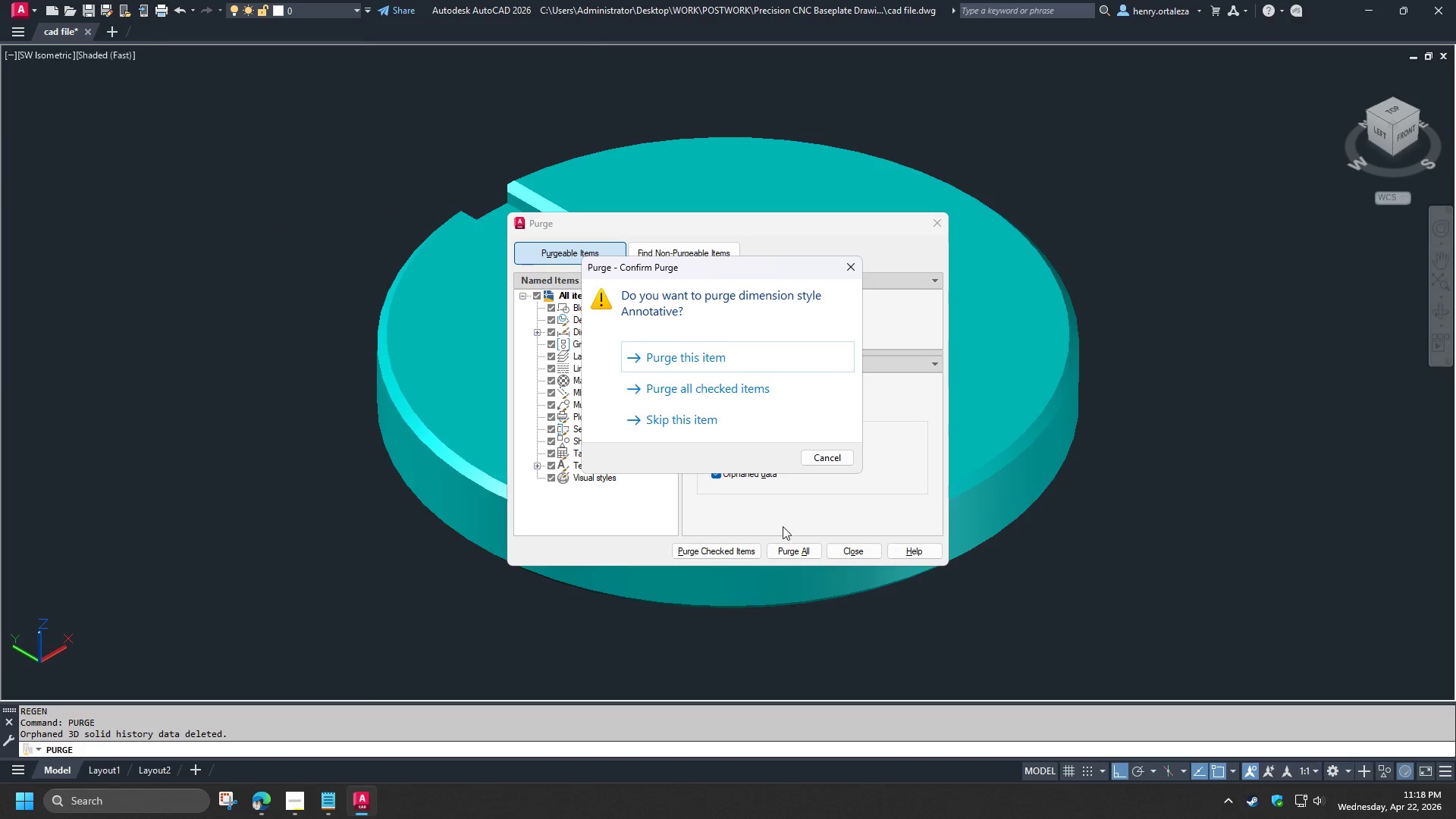 
left_click([731, 399])
 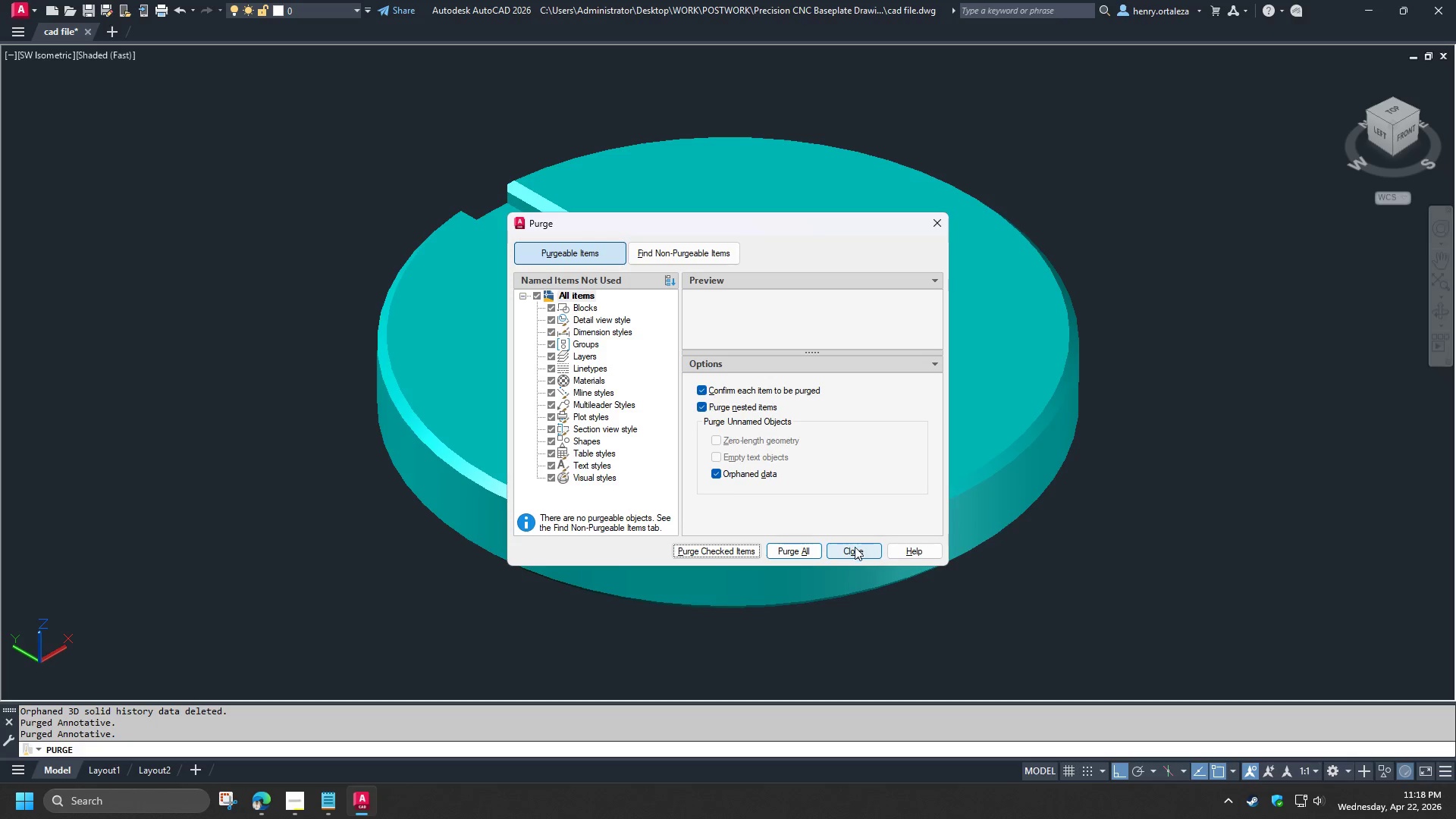 
left_click([855, 548])
 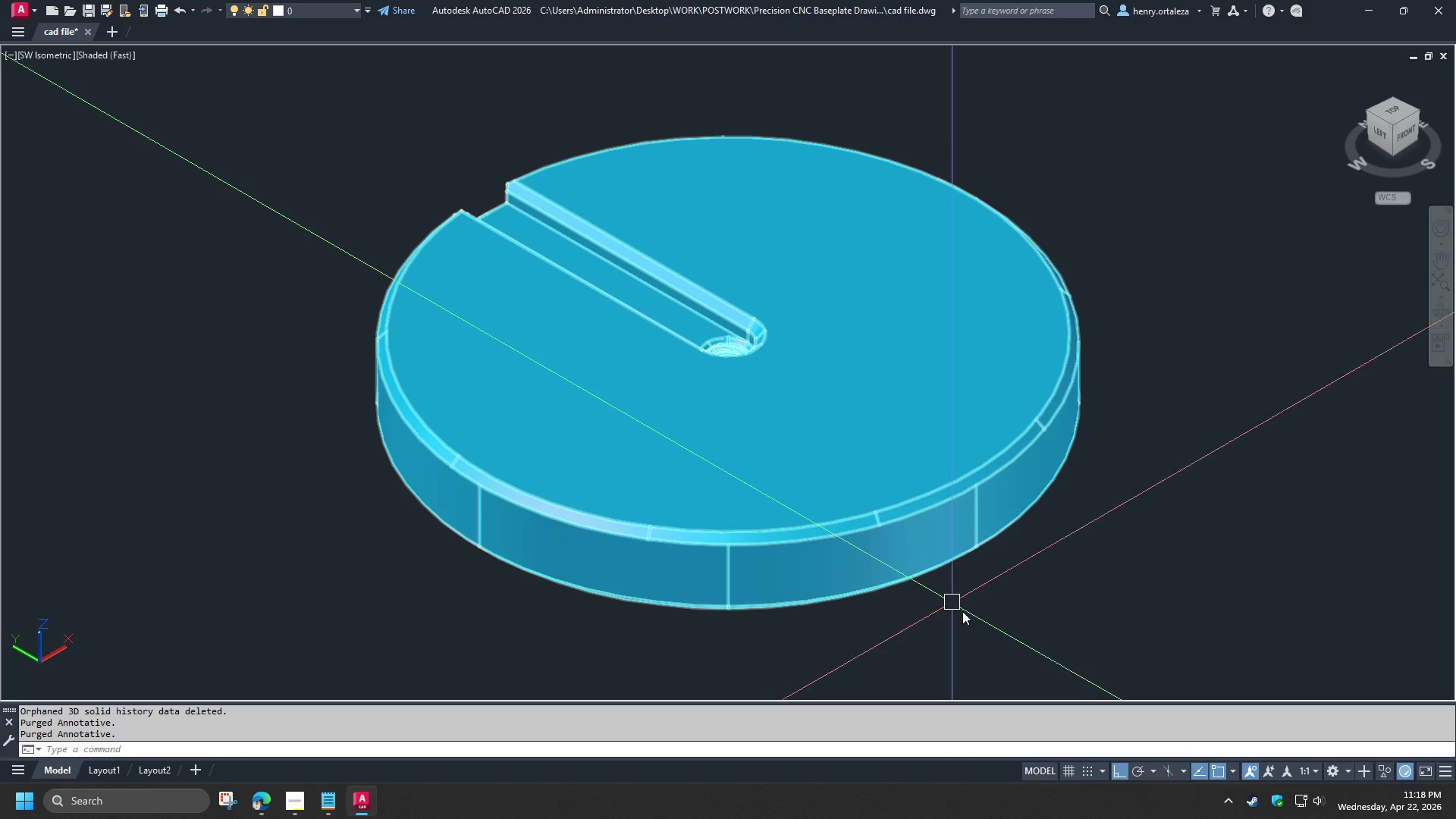 
key(Control+S)
 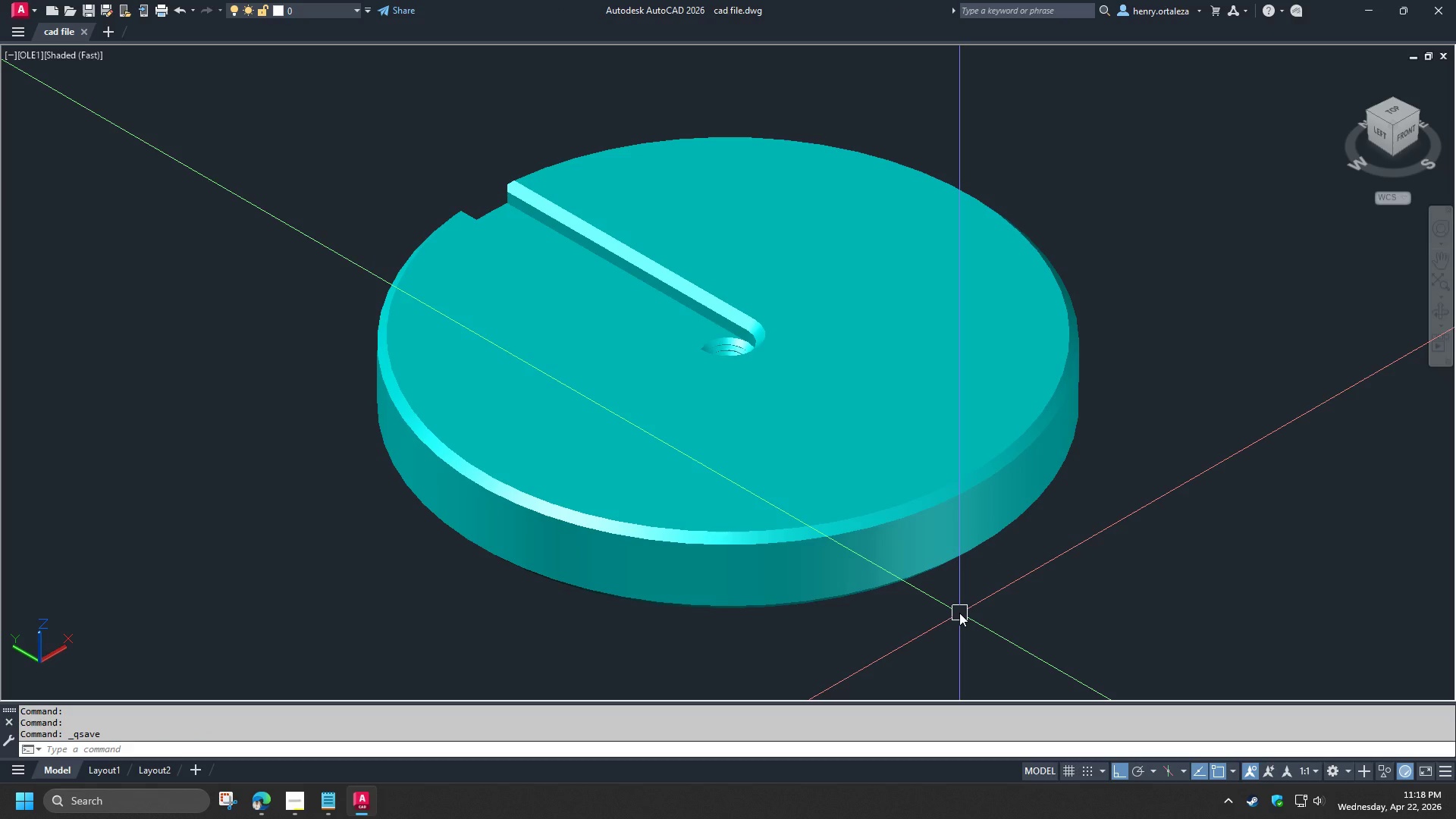 
key(Control+Shift+S)
 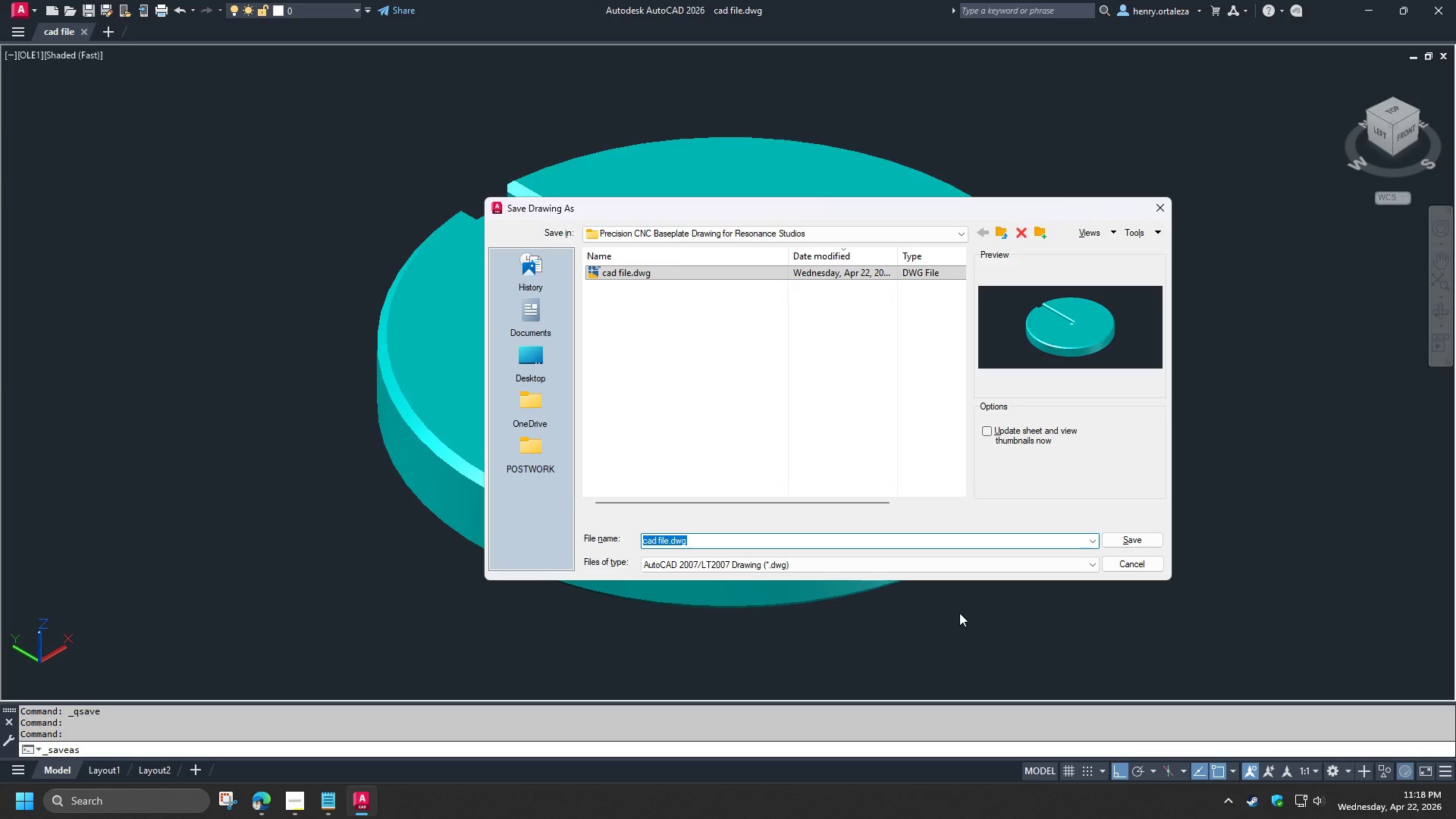 
wait(6.78)
 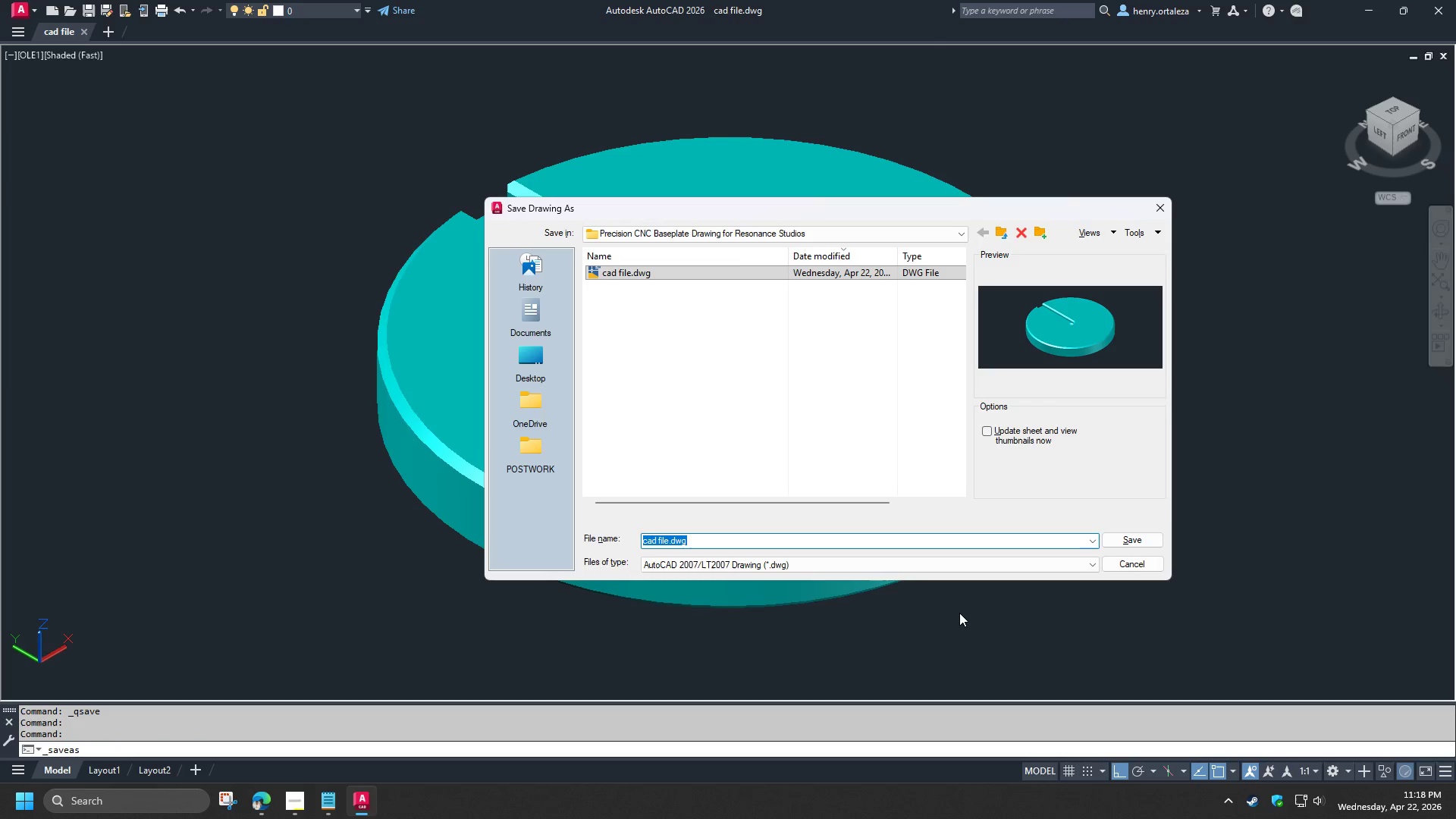 
type(render)
 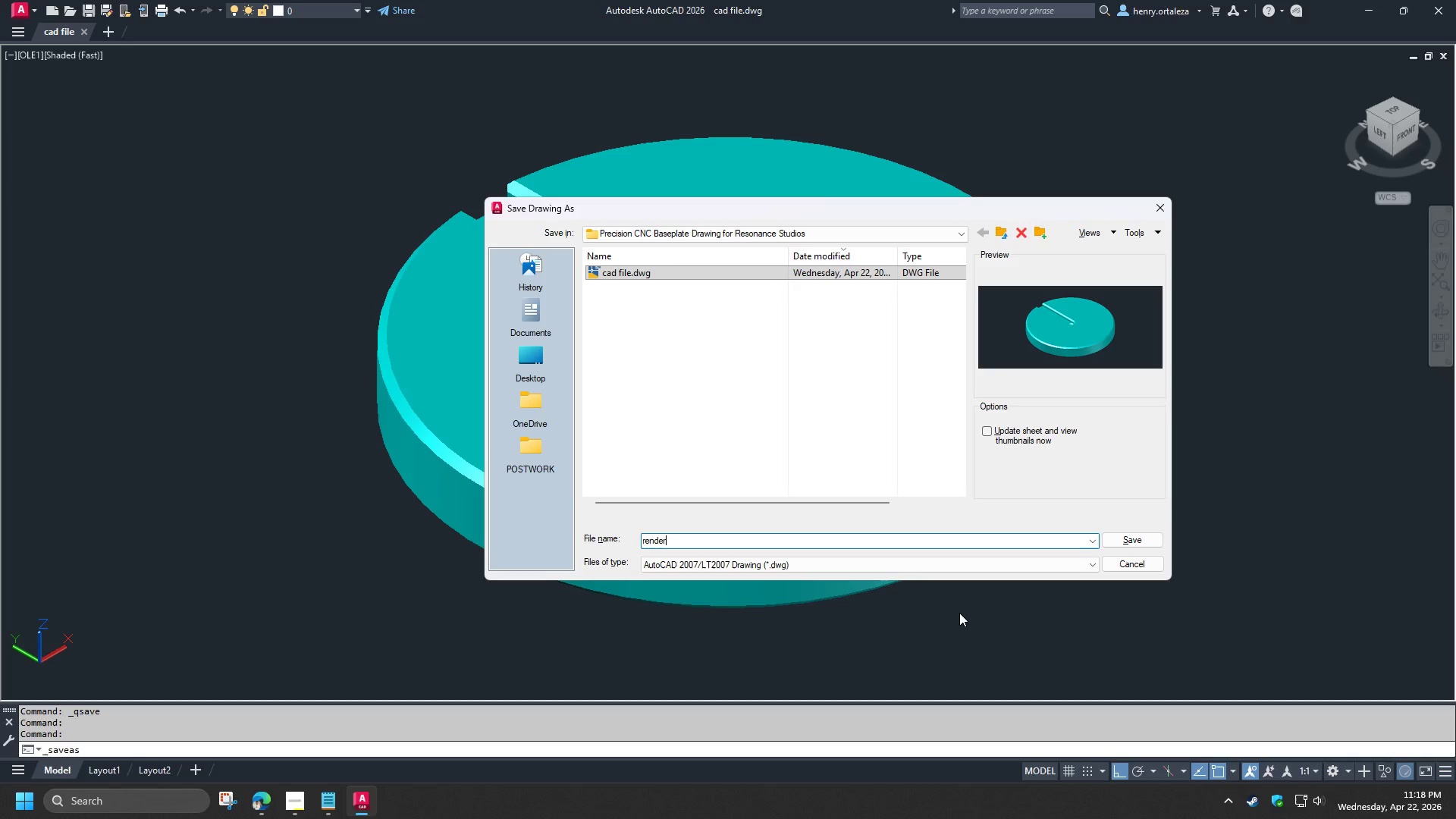 
hold_key(key=Backspace, duration=0.83)
 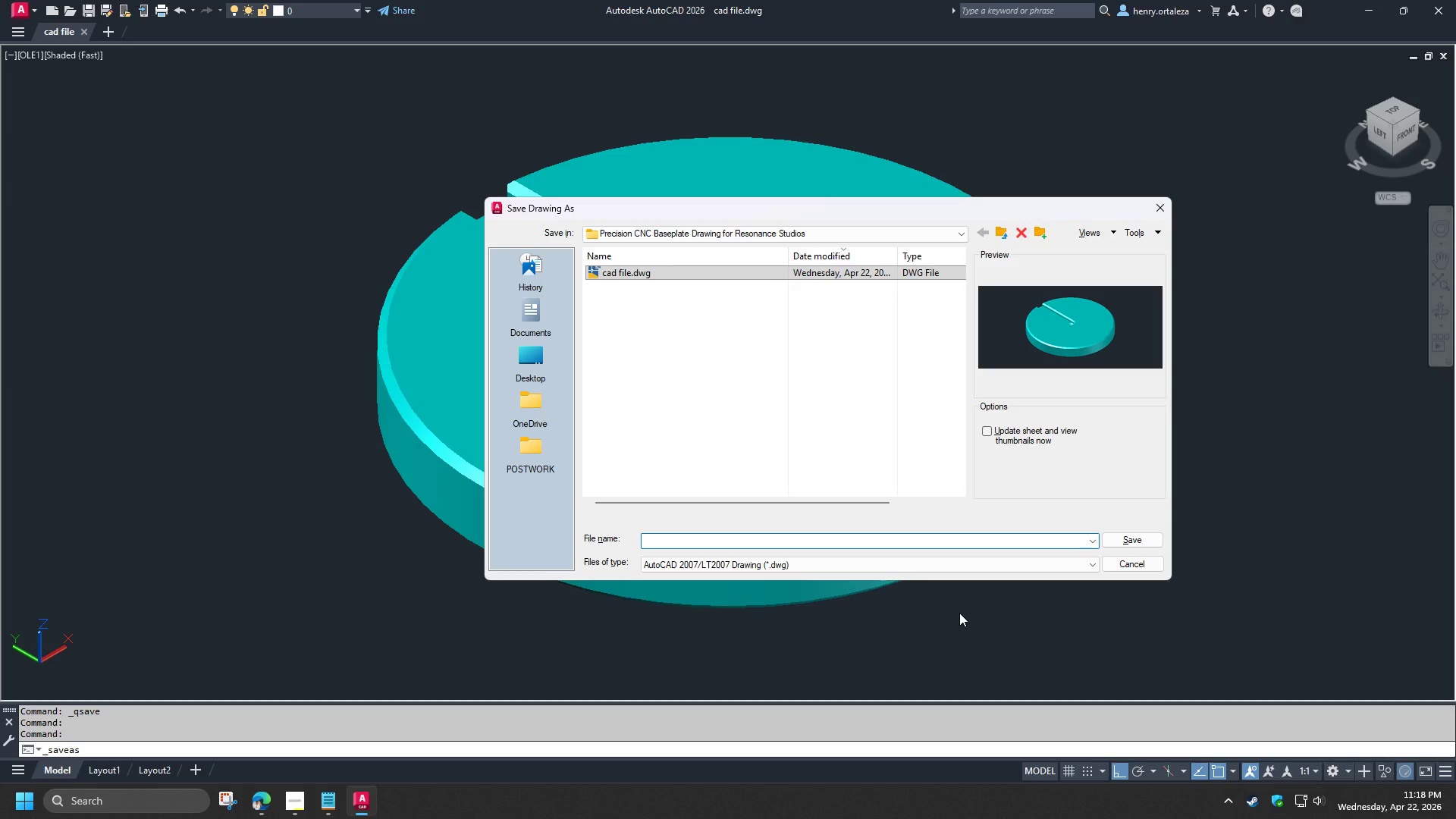 
type(layout)
 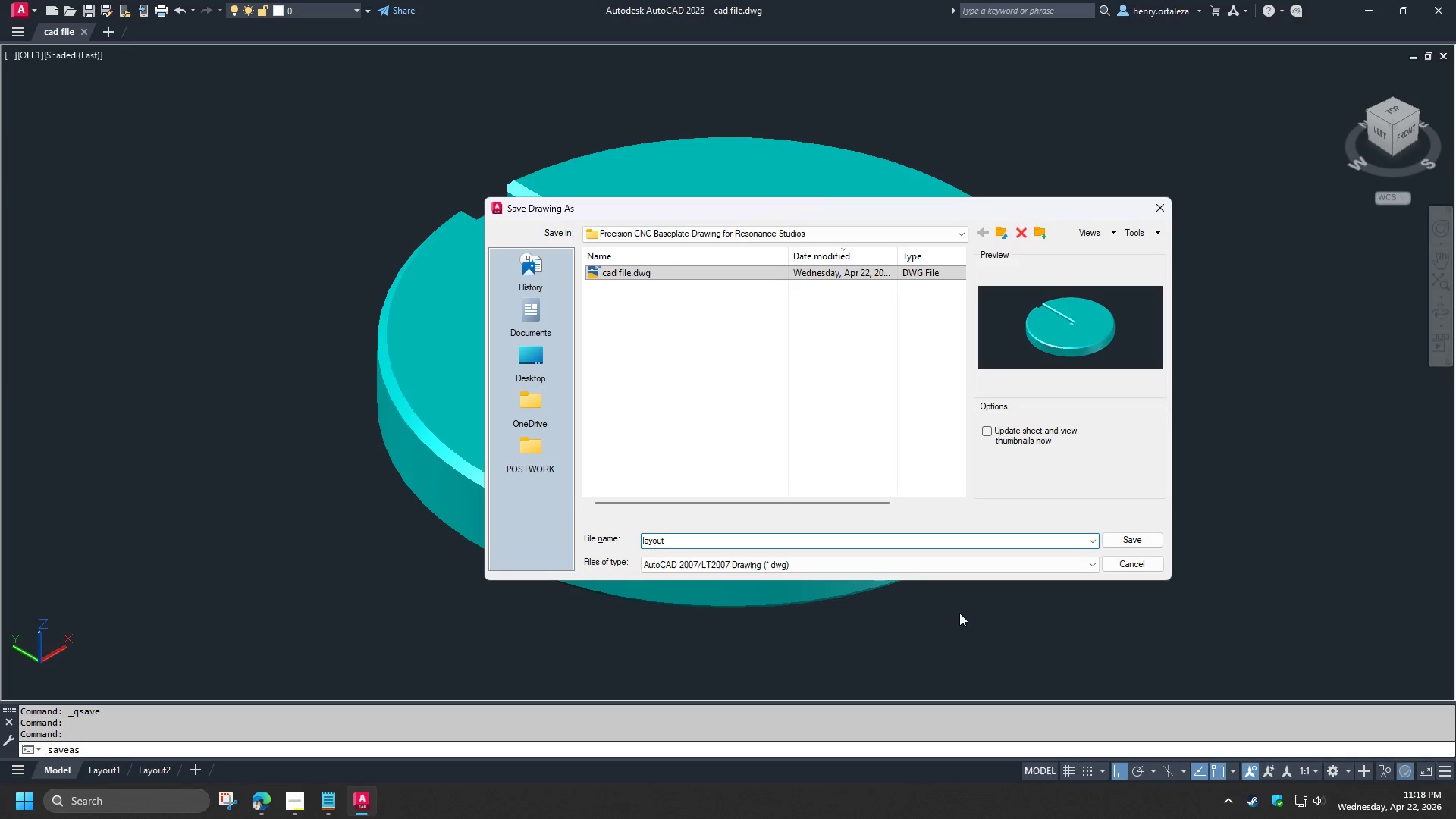 
key(Enter)
 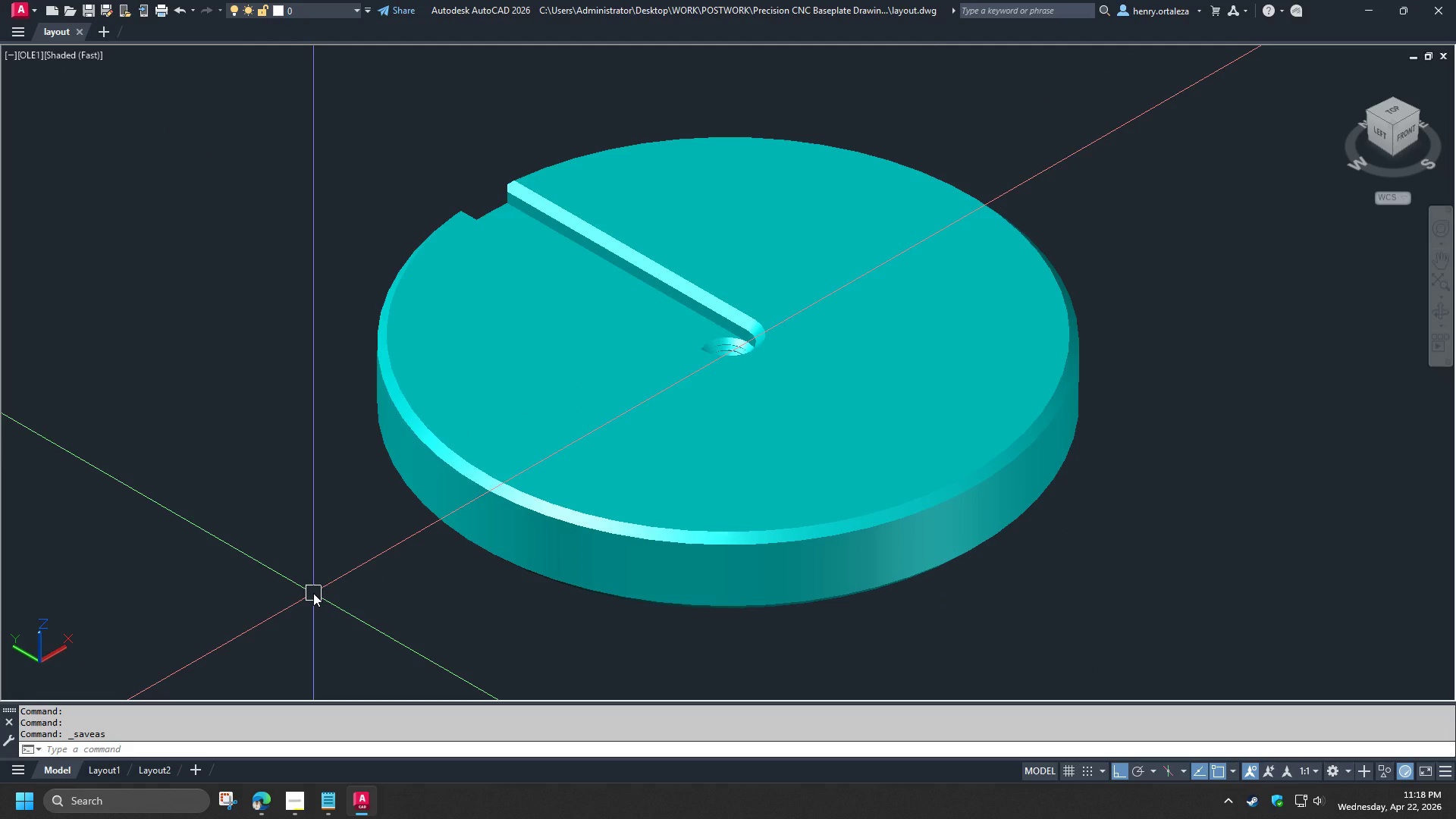 
right_click([100, 764])
 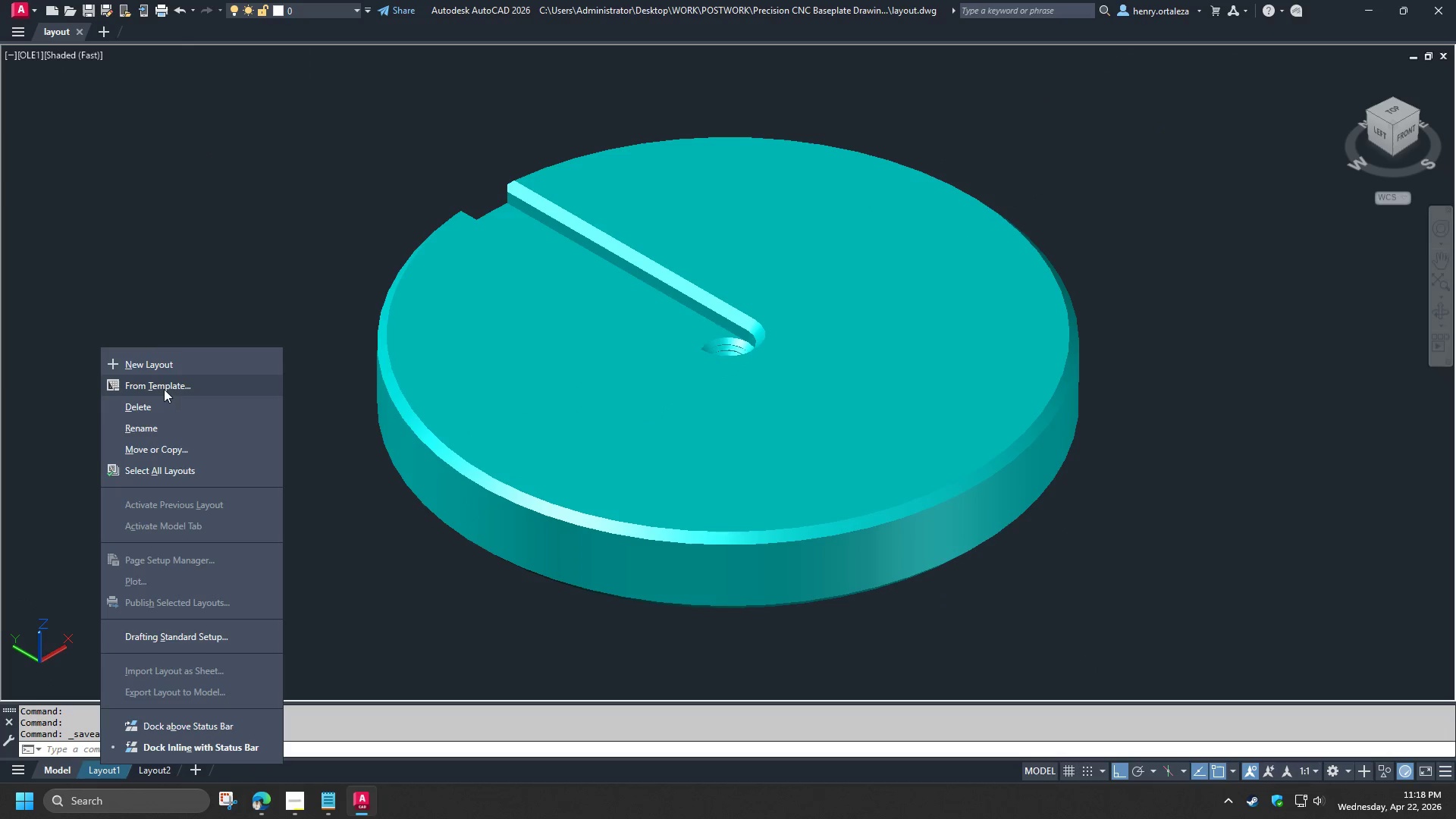 
left_click([164, 389])
 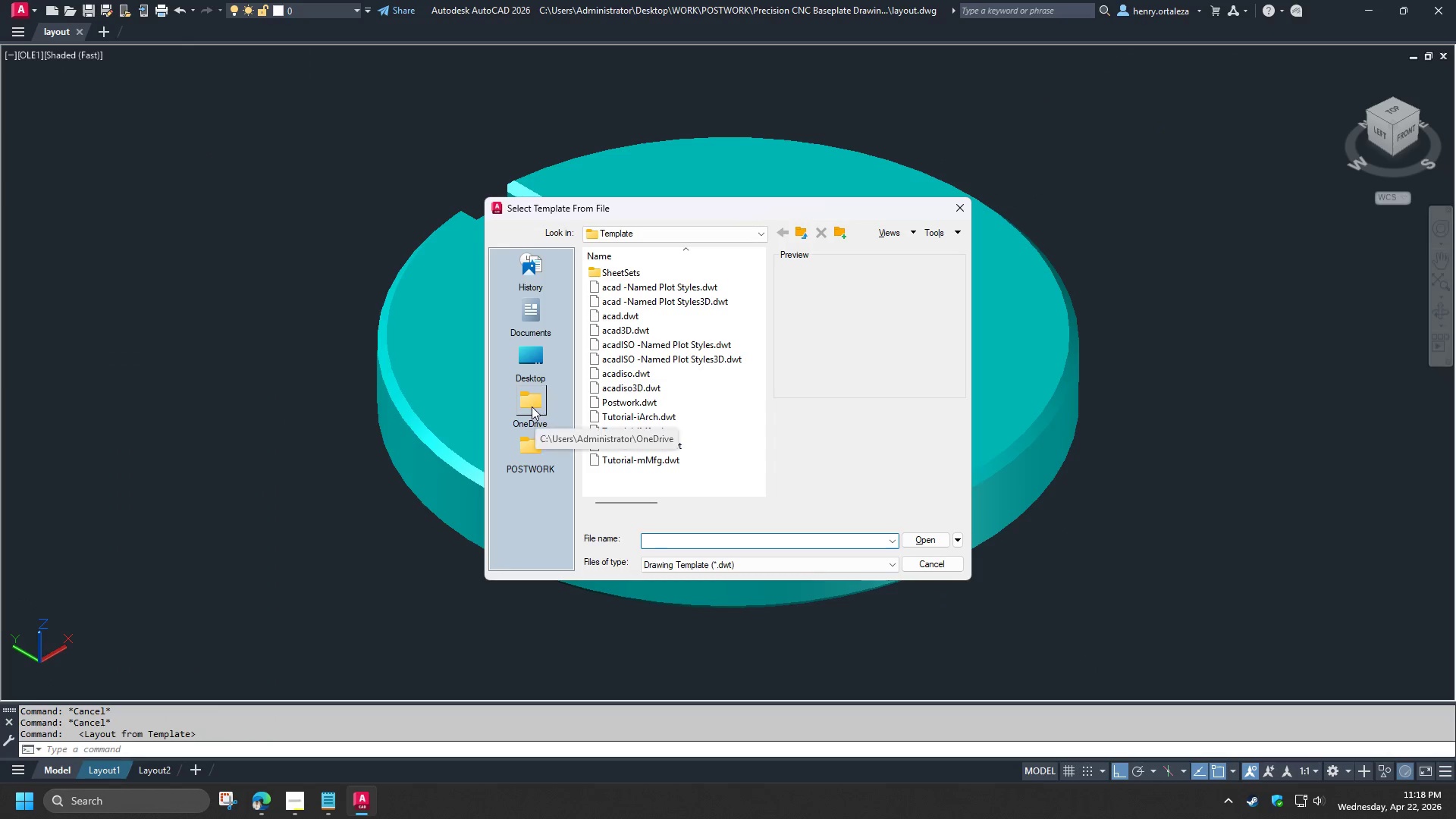 
left_click([532, 452])
 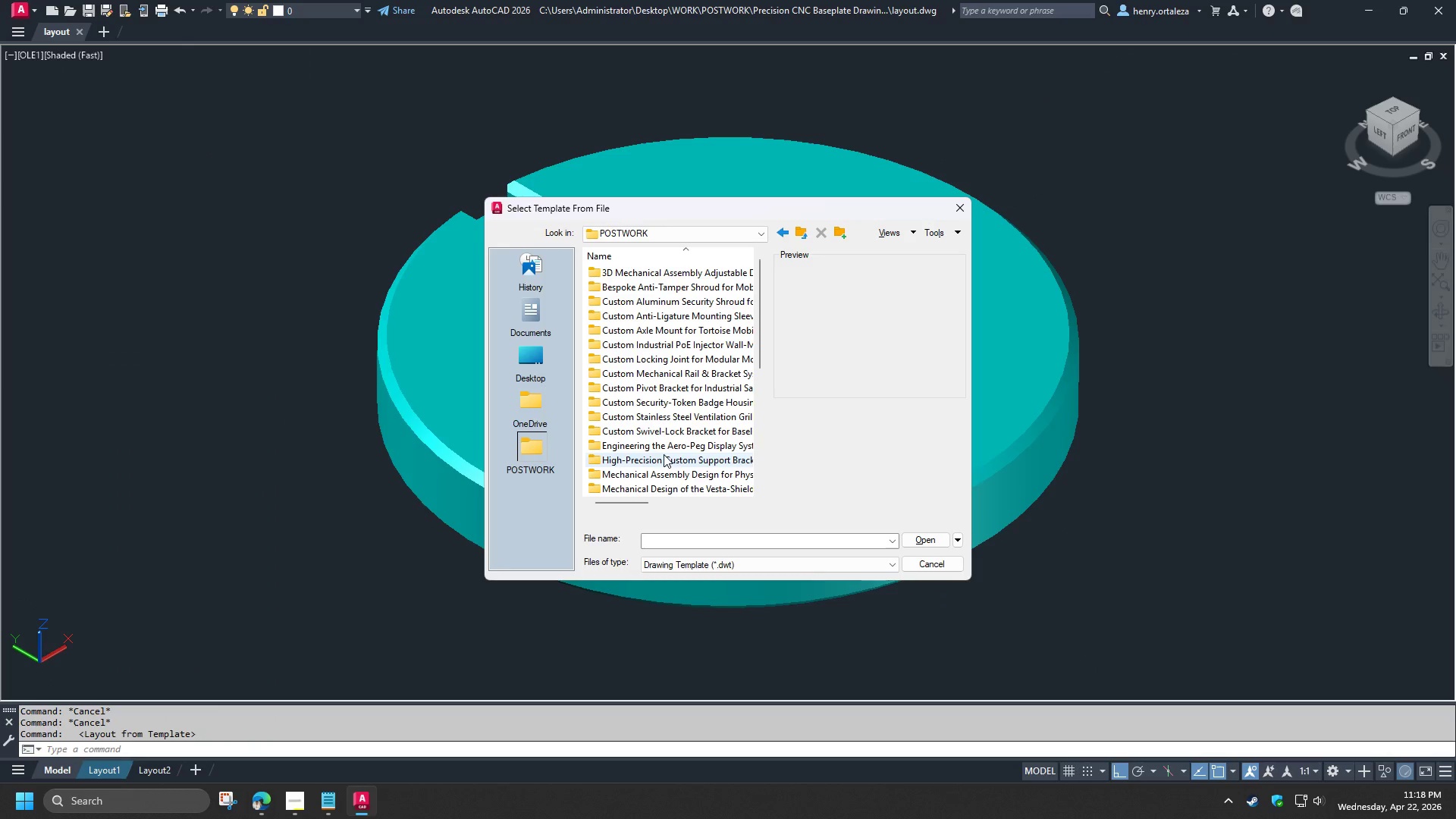 
double_click([626, 274])
 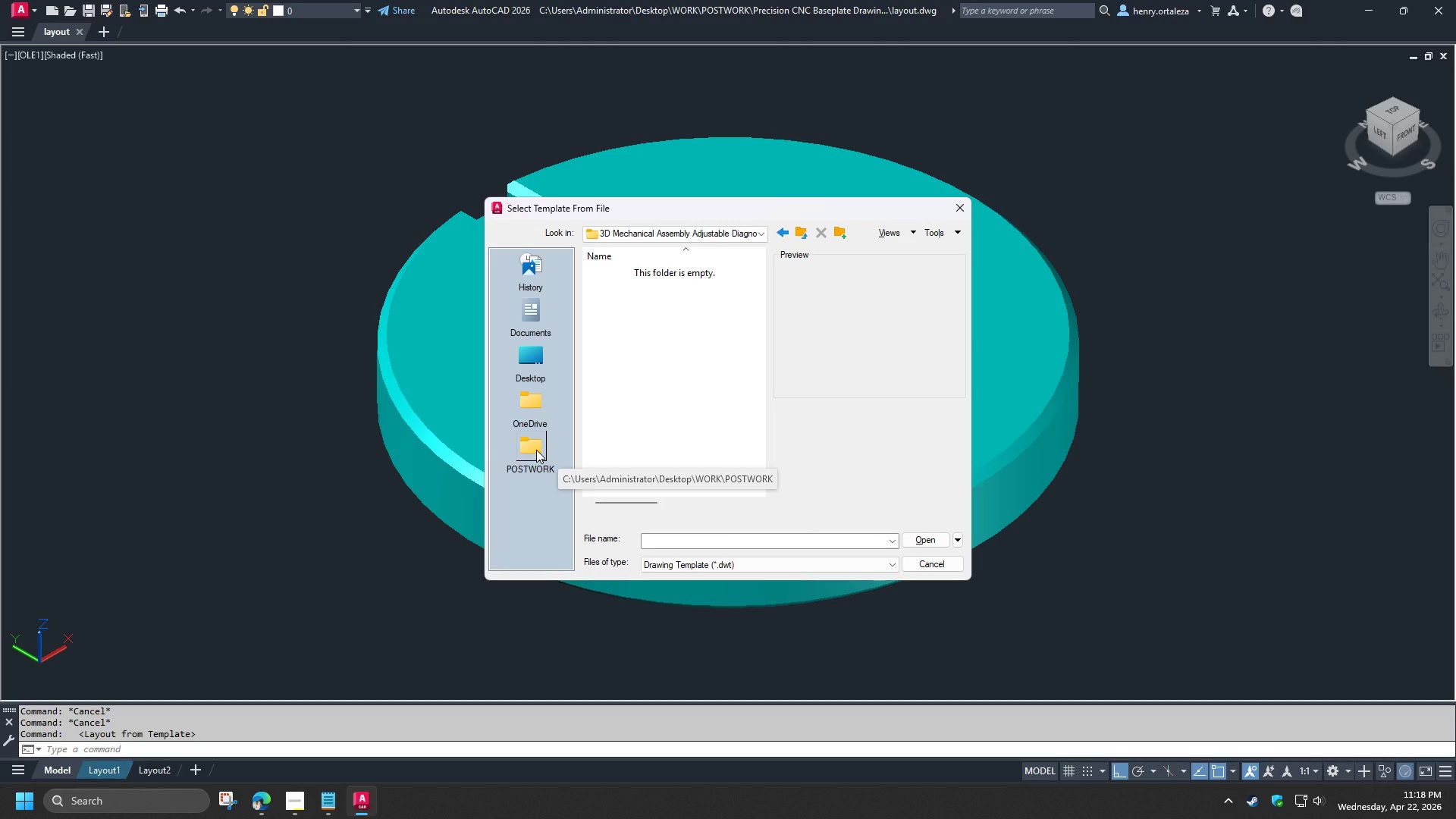 
wait(5.27)
 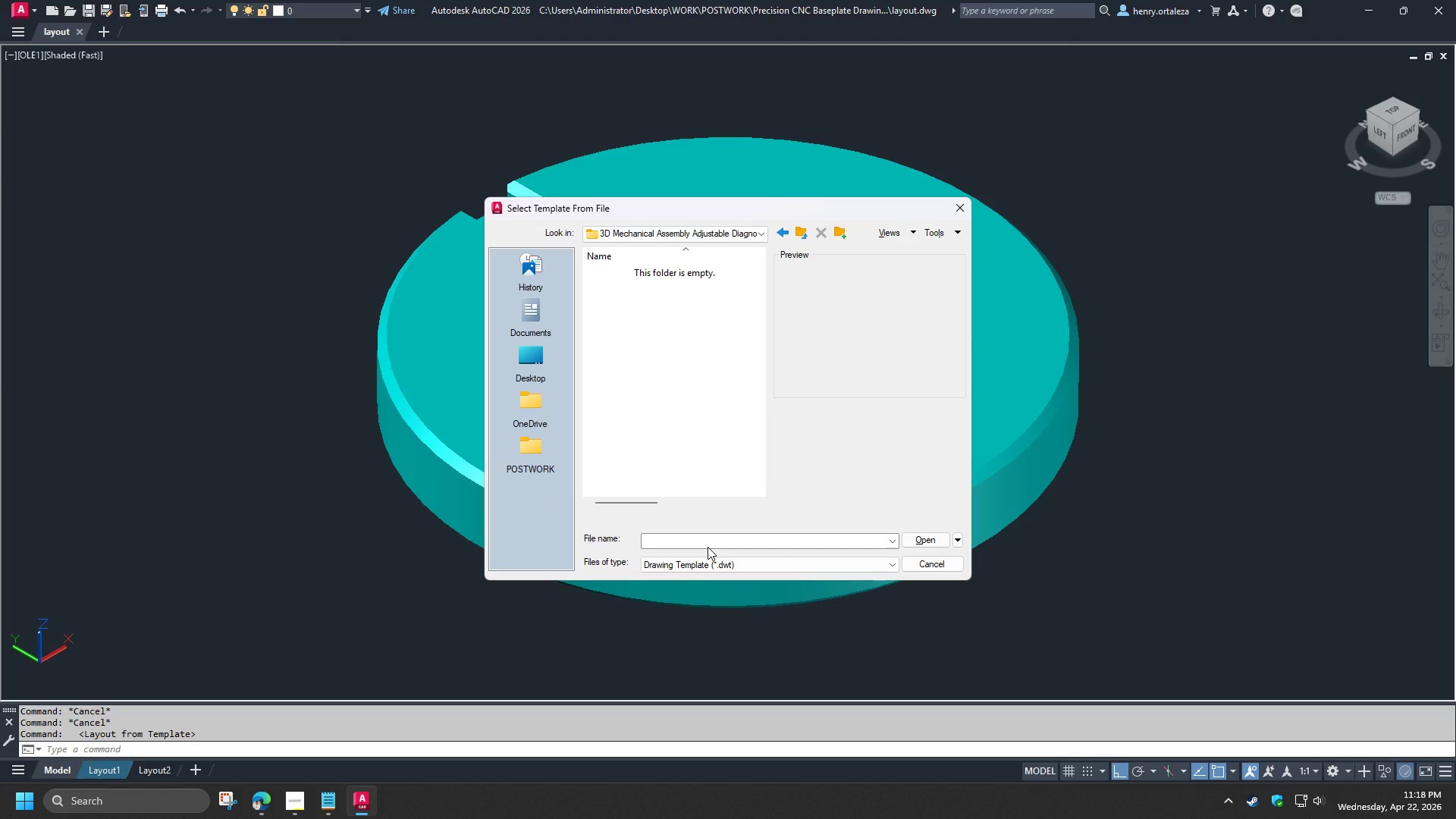 
left_click([929, 566])
 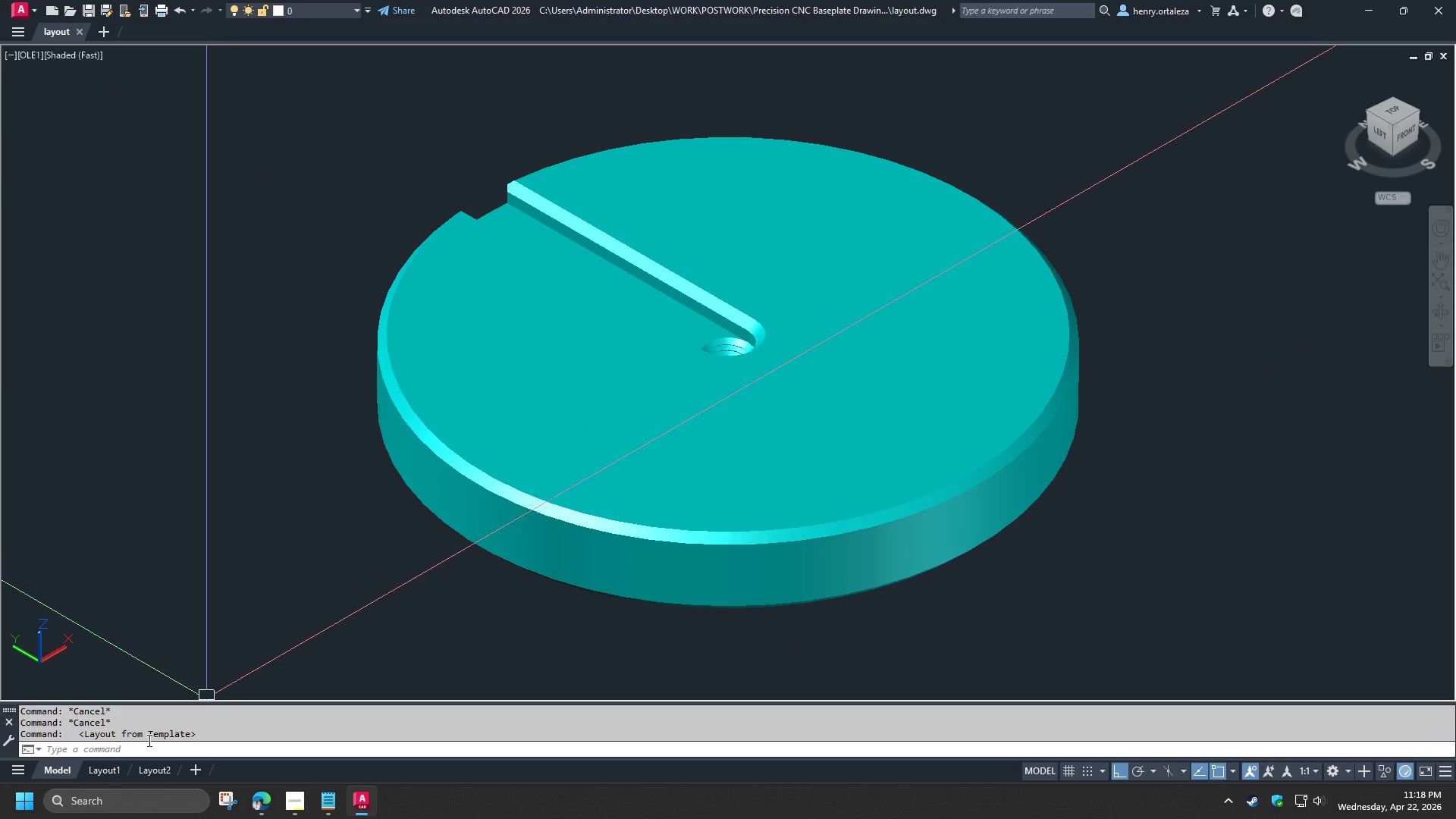 
right_click([116, 767])
 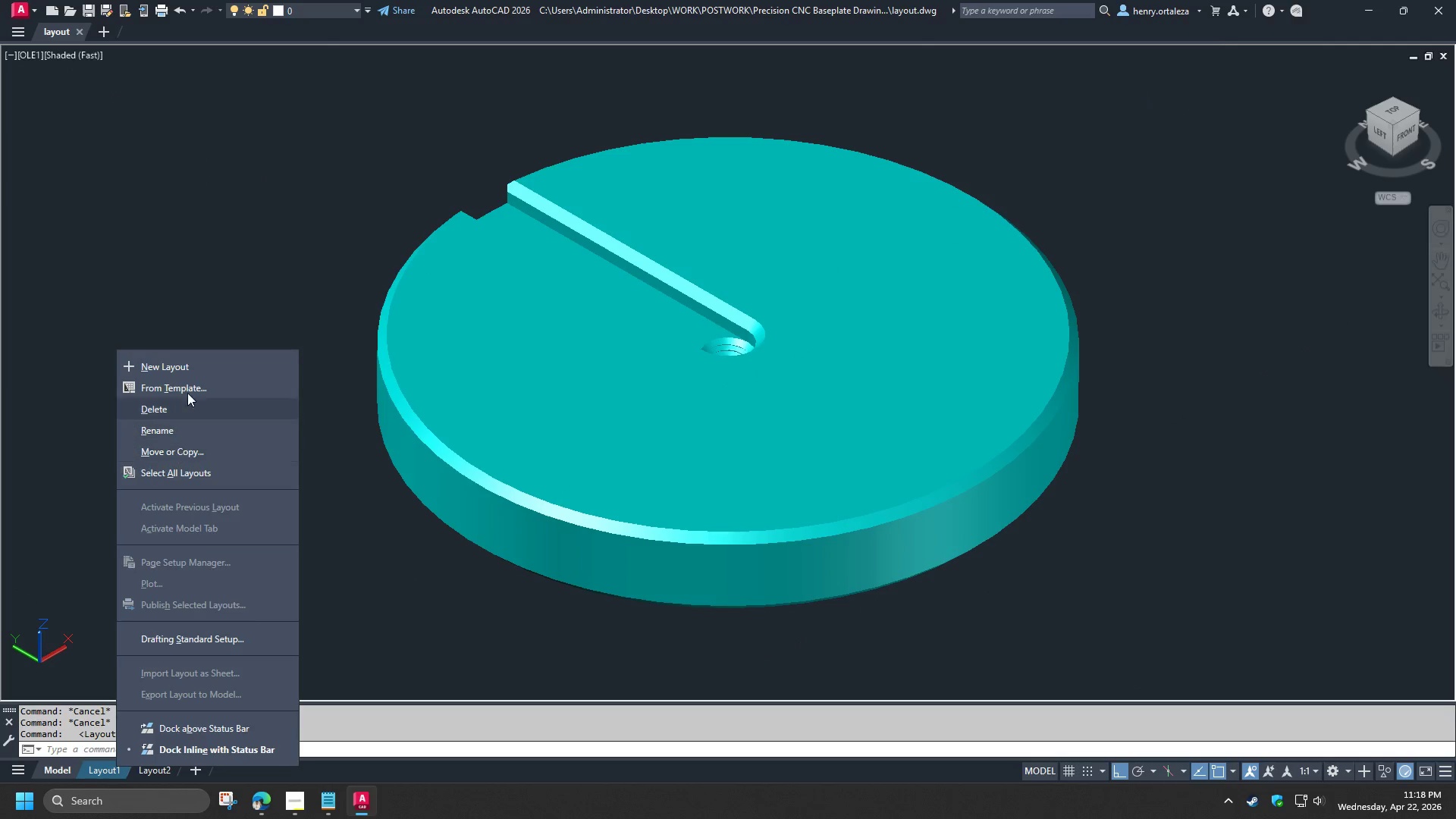 
left_click([187, 391])
 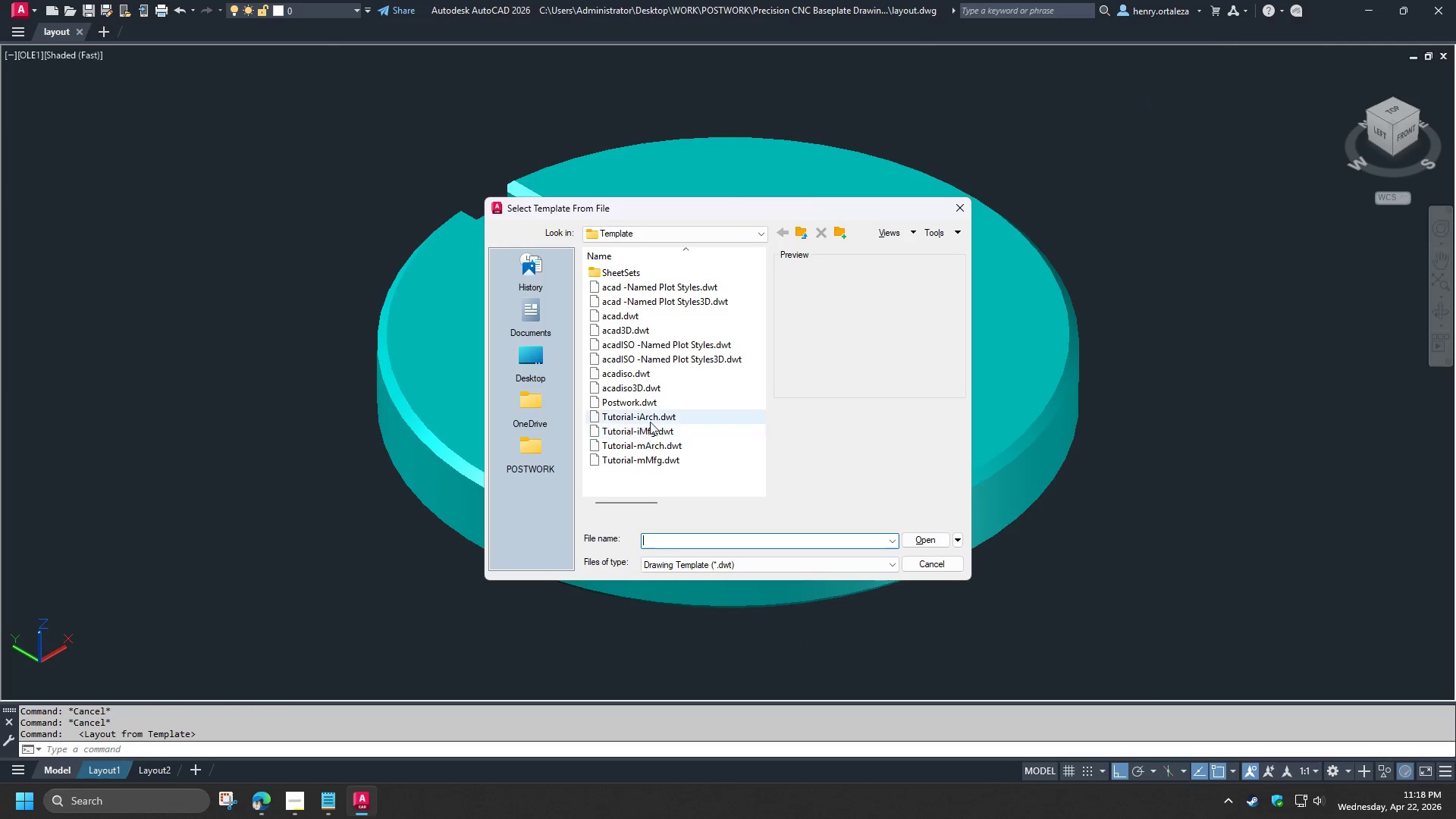 
double_click([645, 406])
 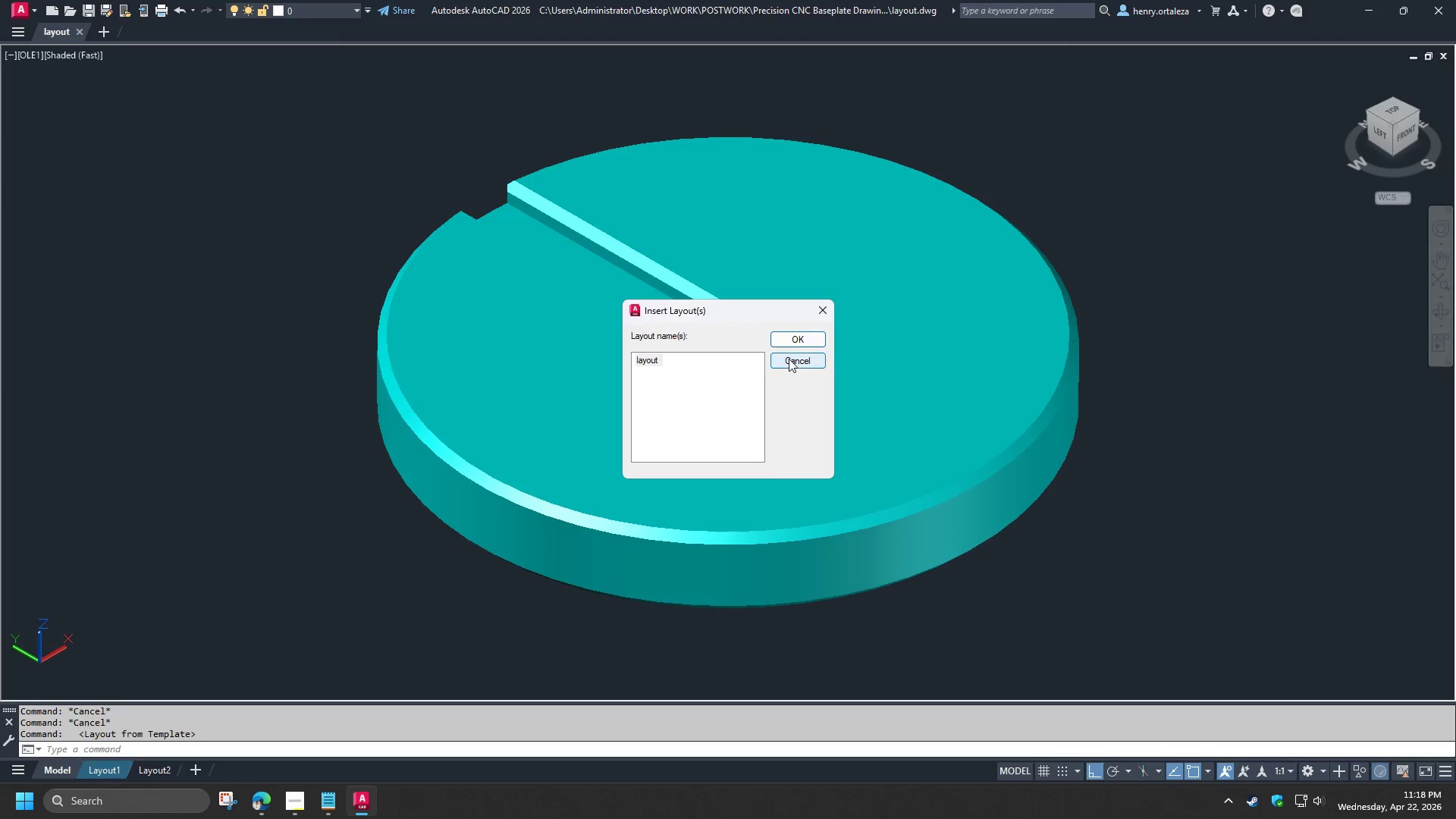 
left_click([797, 341])
 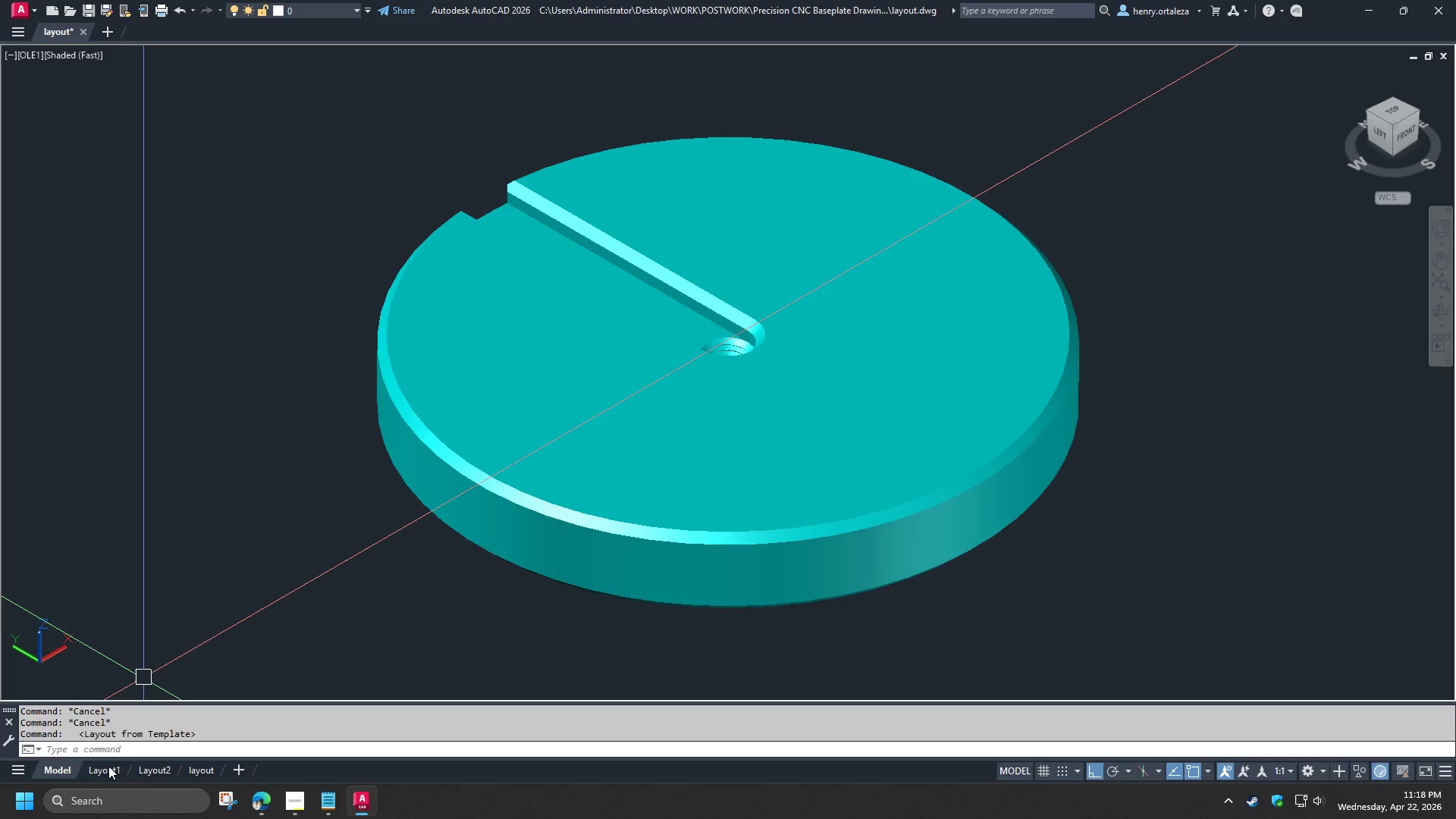 
left_click([118, 771])
 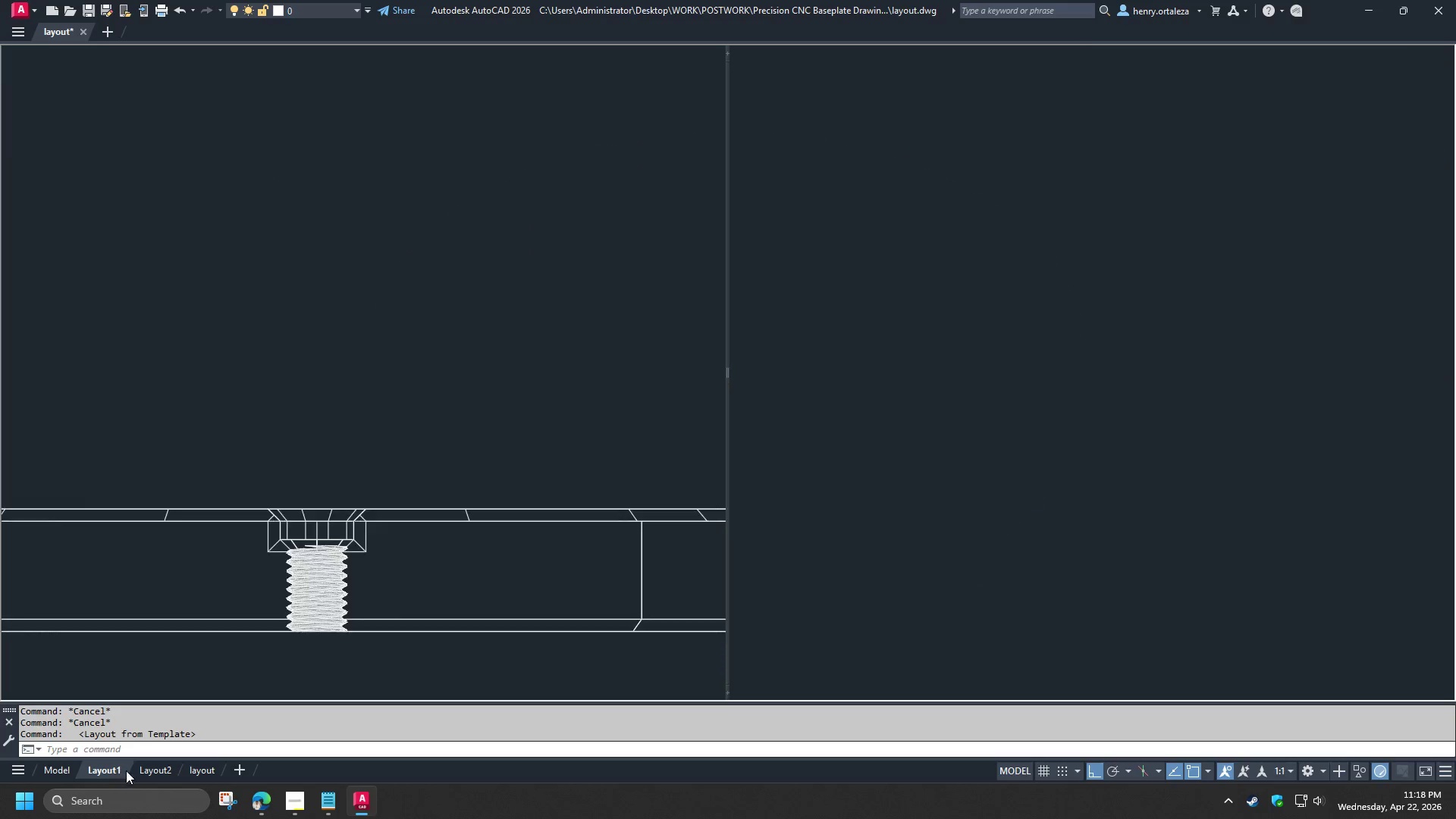 
hold_key(key=ShiftLeft, duration=0.73)
left_click([143, 770])
 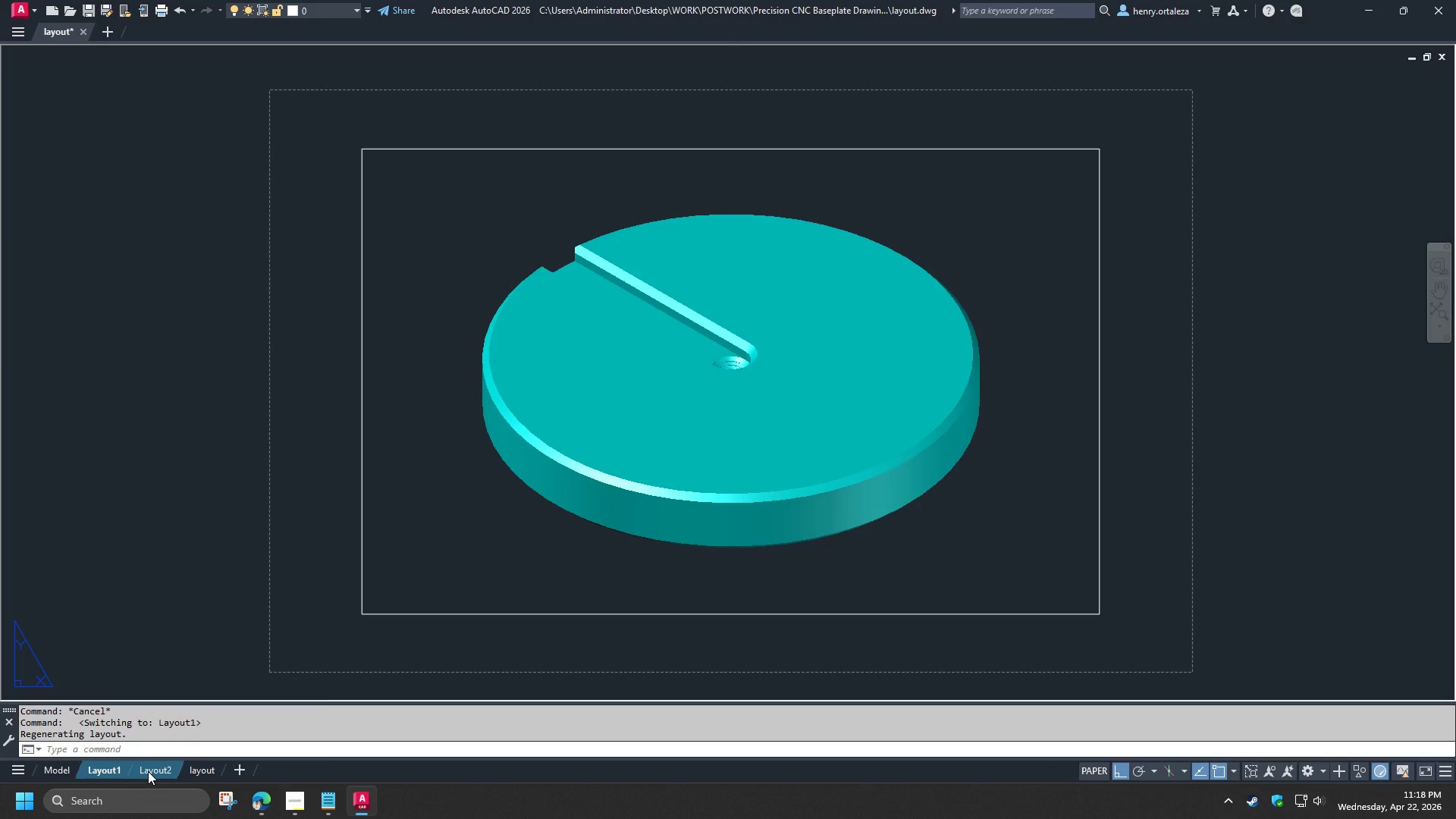 
right_click([148, 771])
 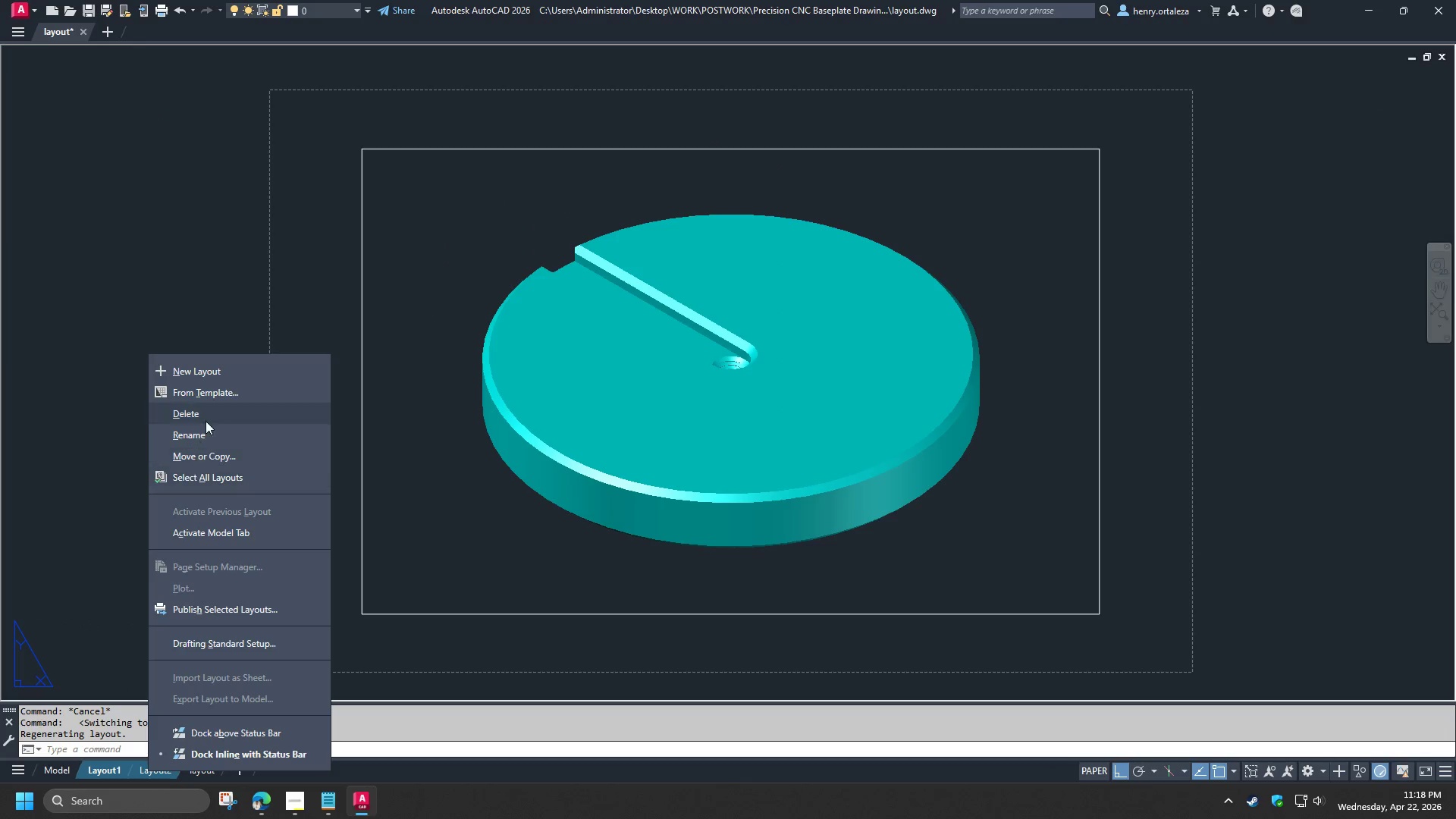 
left_click([206, 416])
 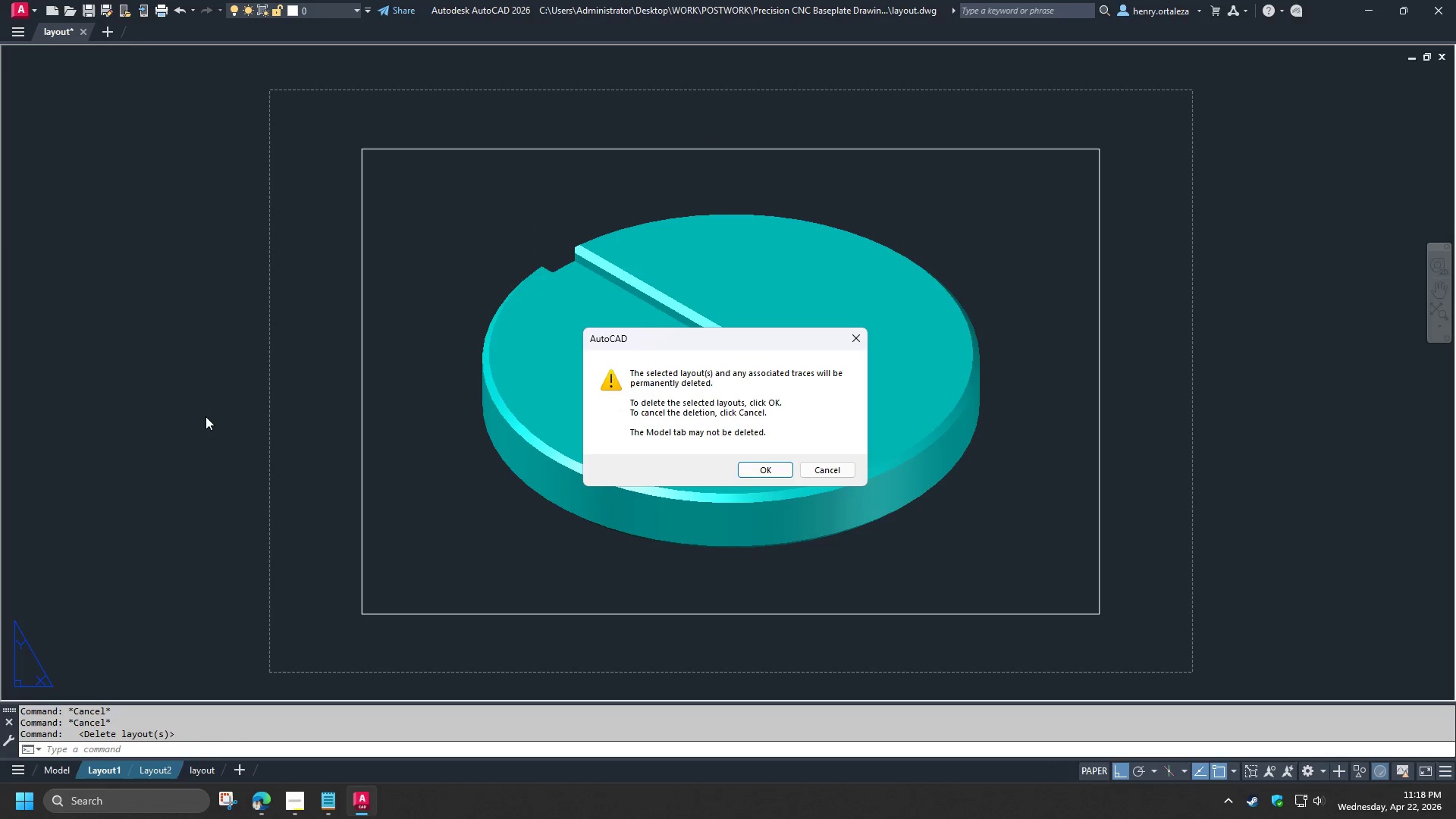 
key(Space)
 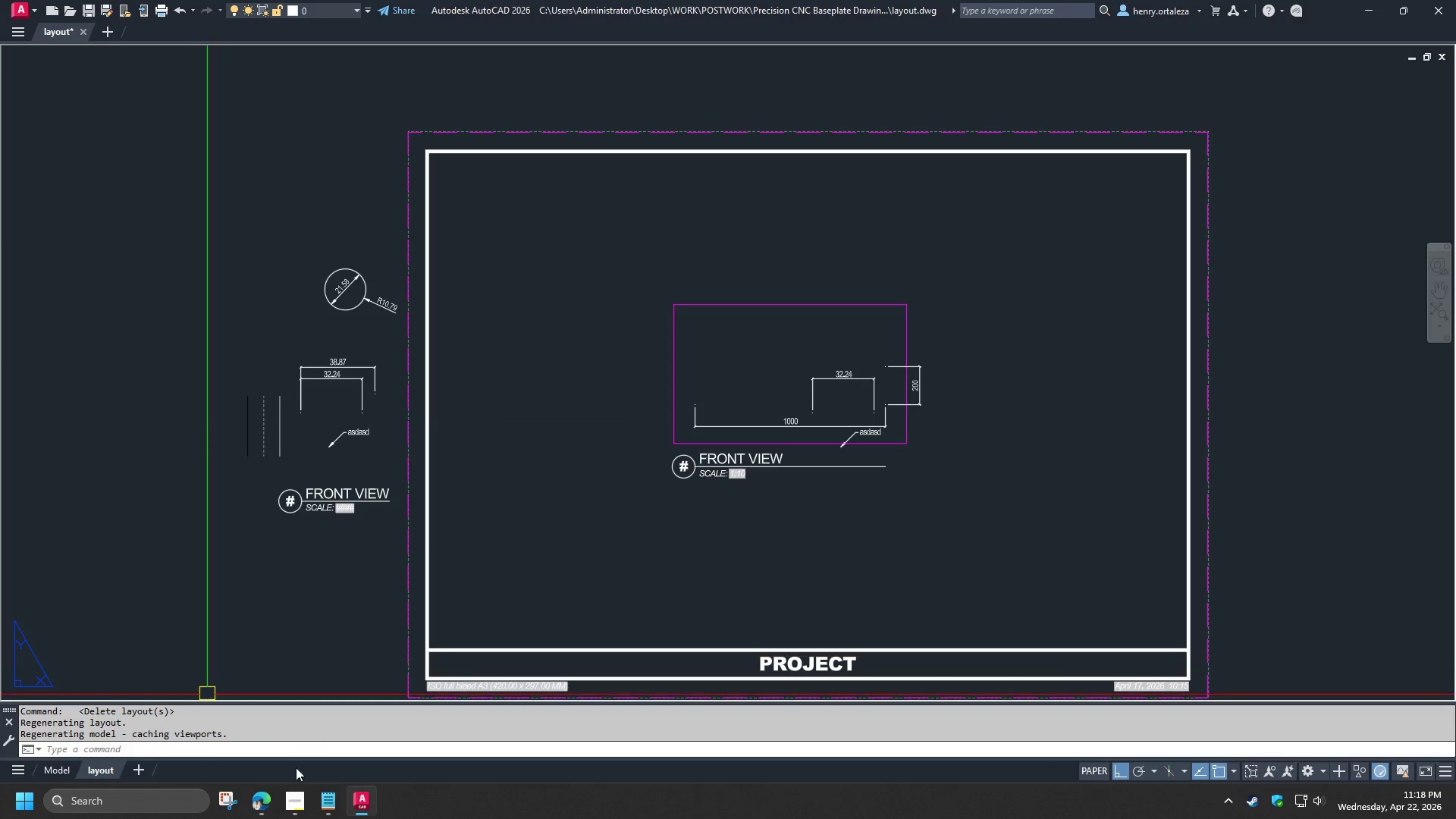 
left_click([297, 807])